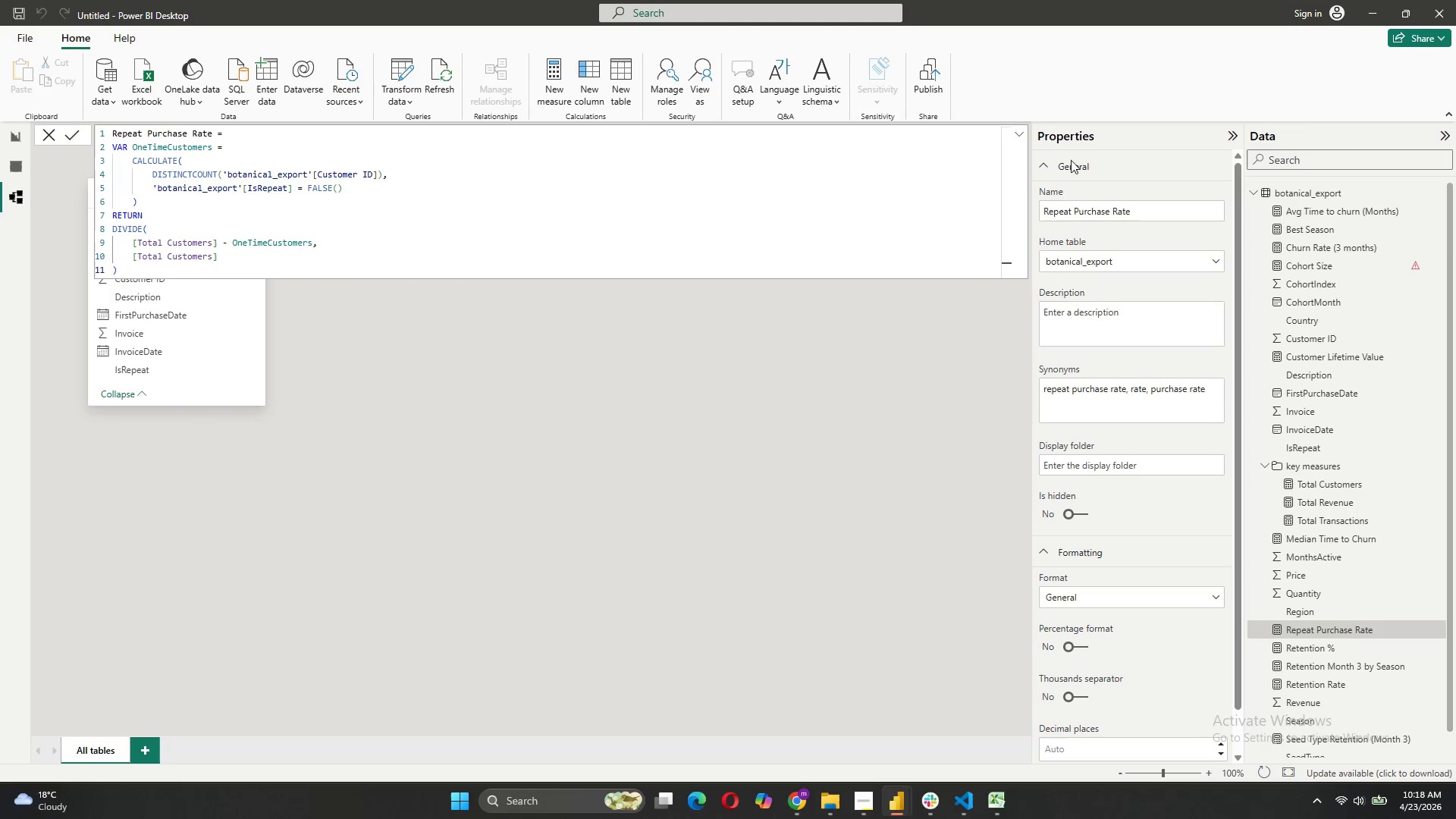 
left_click([1307, 269])
 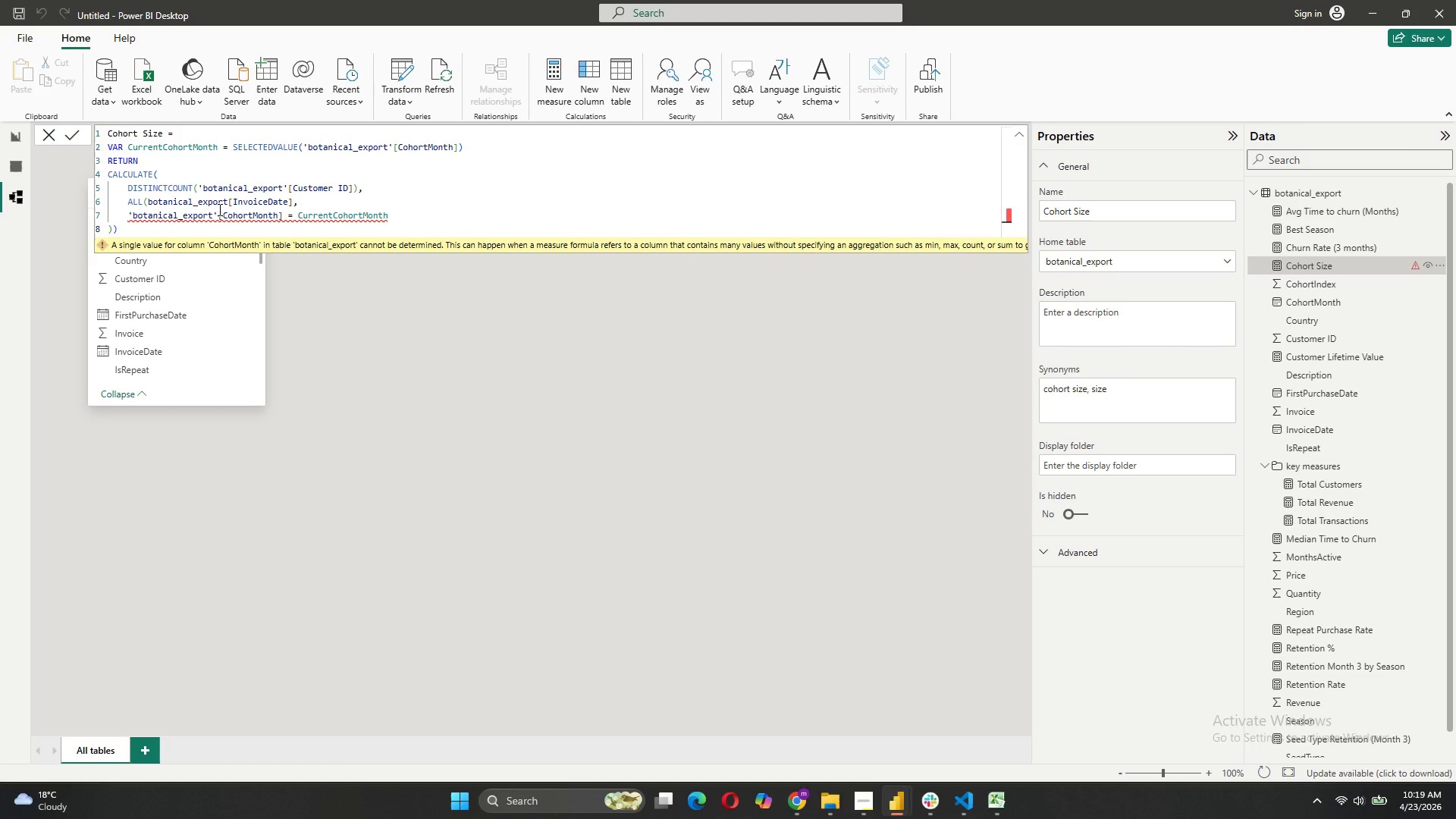 
wait(5.8)
 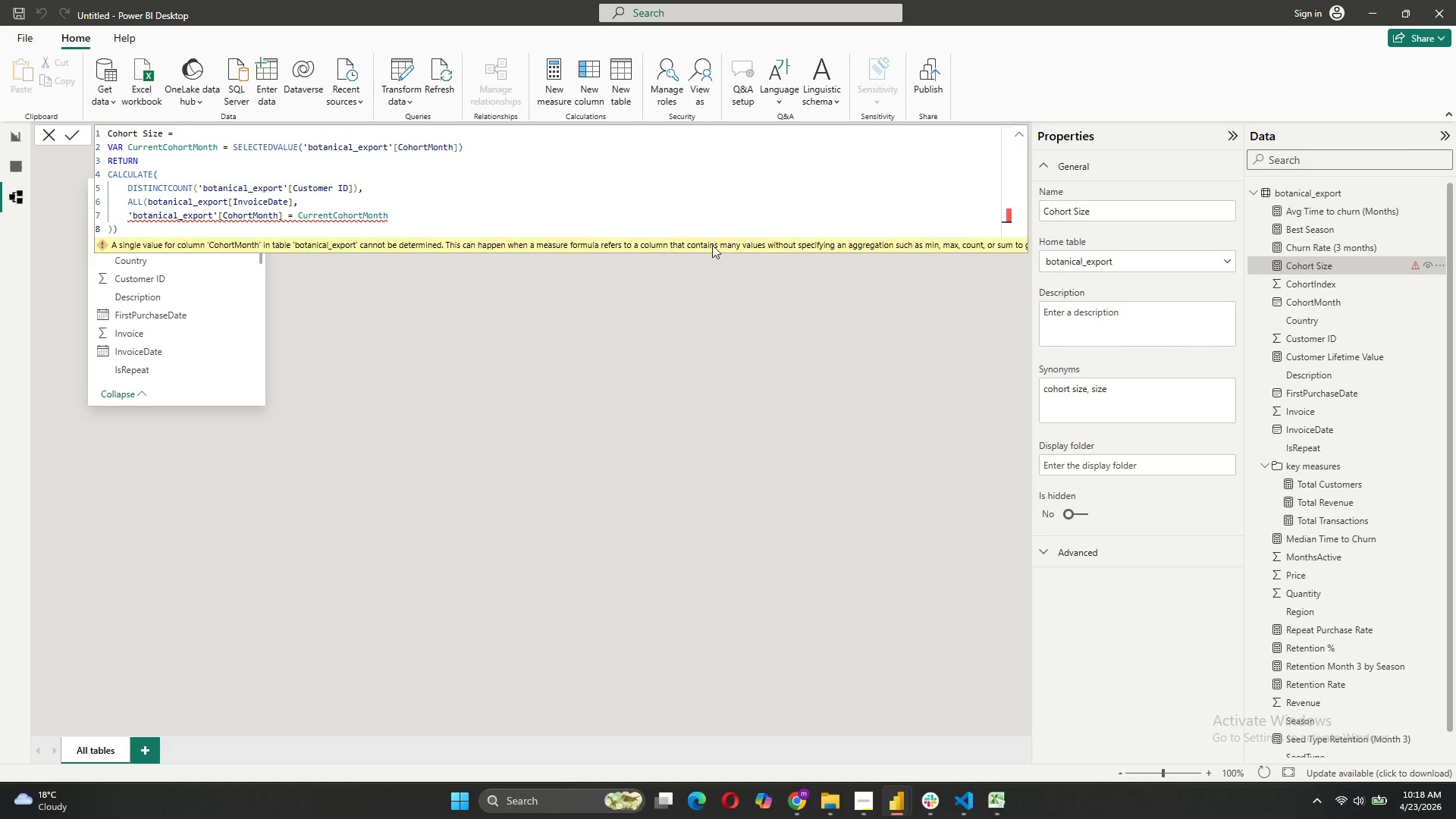 
left_click_drag(start_coordinate=[108, 240], to_coordinate=[1141, 282])
 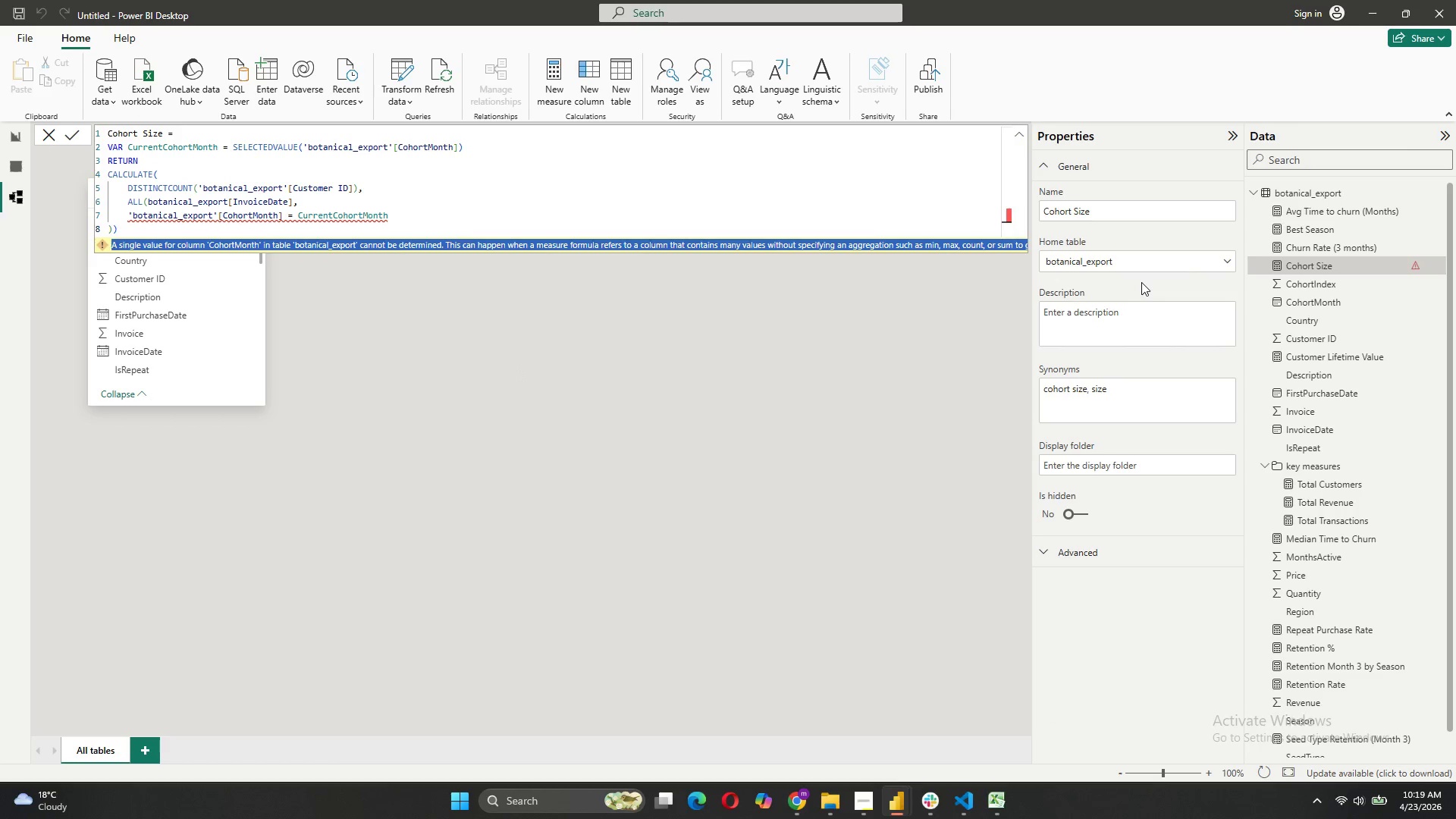 
key(Control+C)
 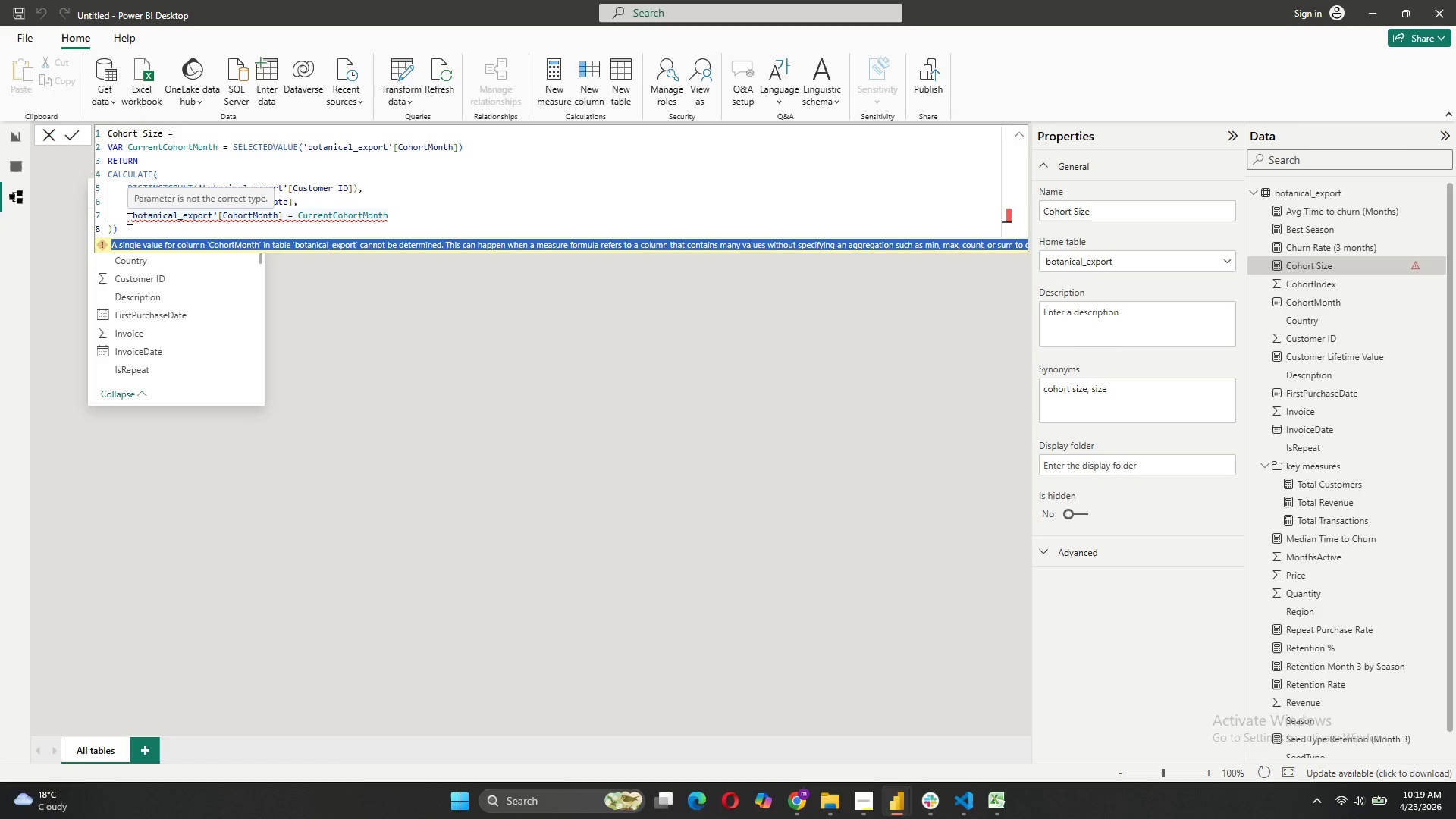 
wait(5.95)
 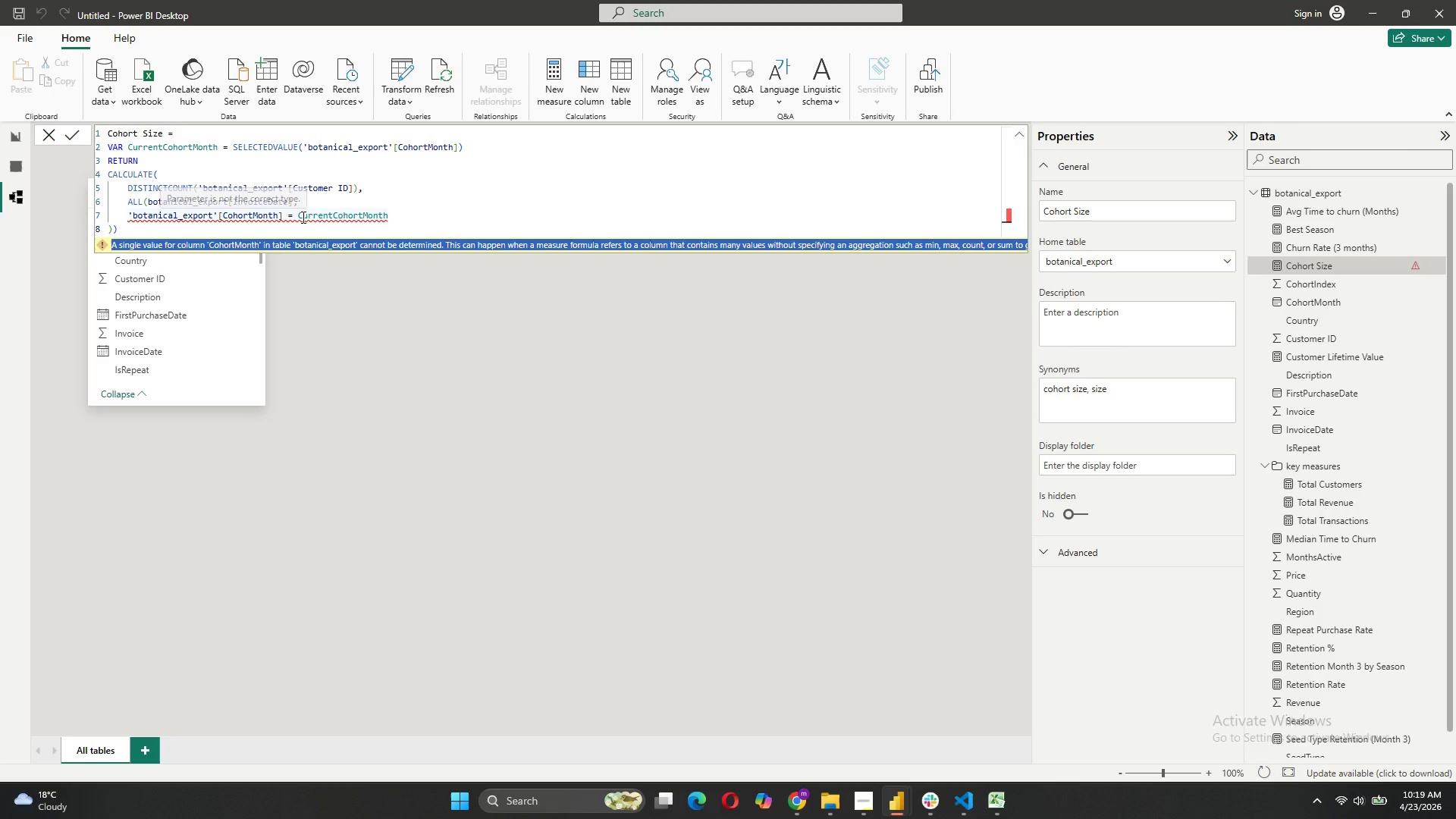 
mouse_move([355, 119])
 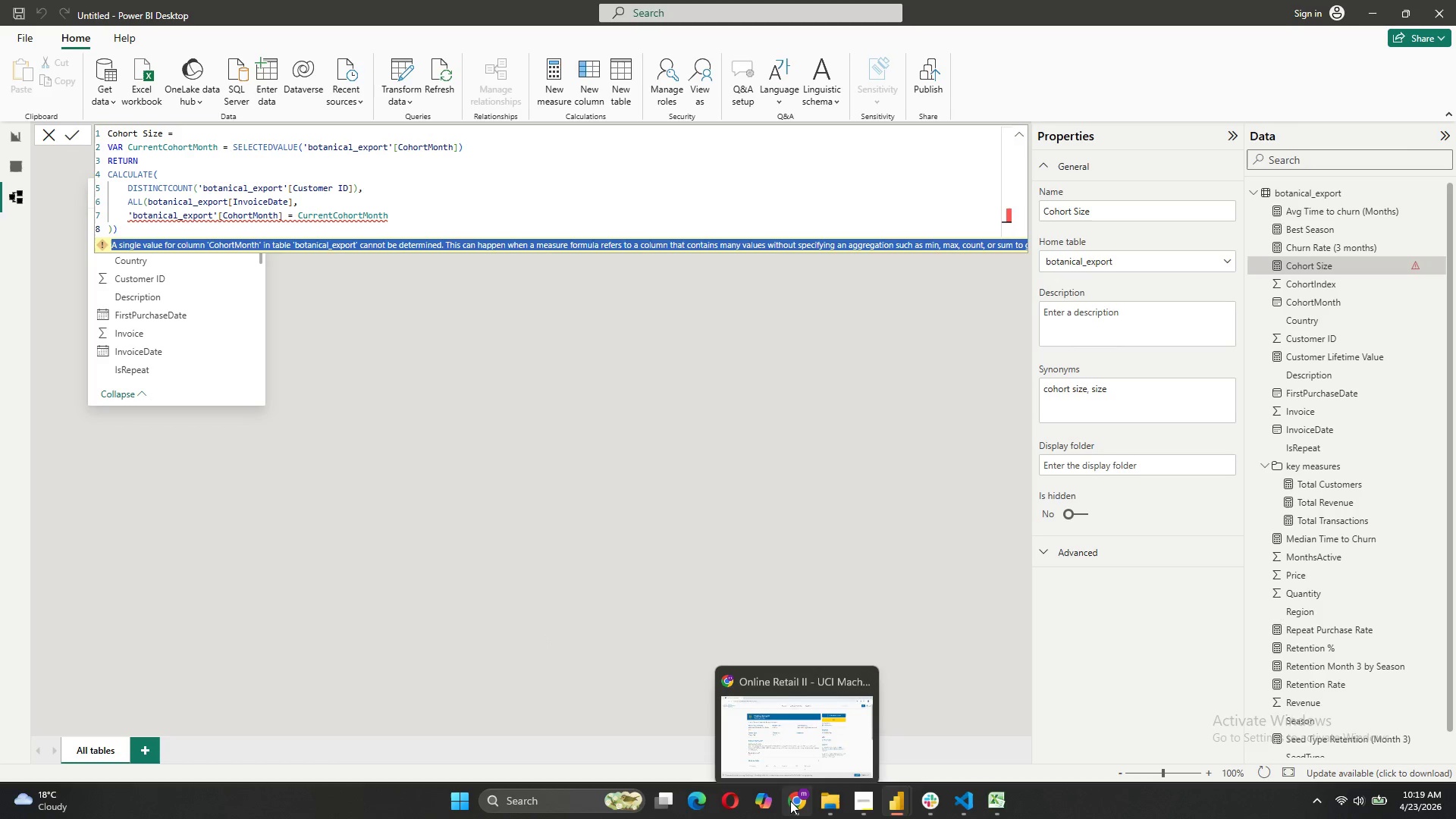 
left_click([834, 718])
 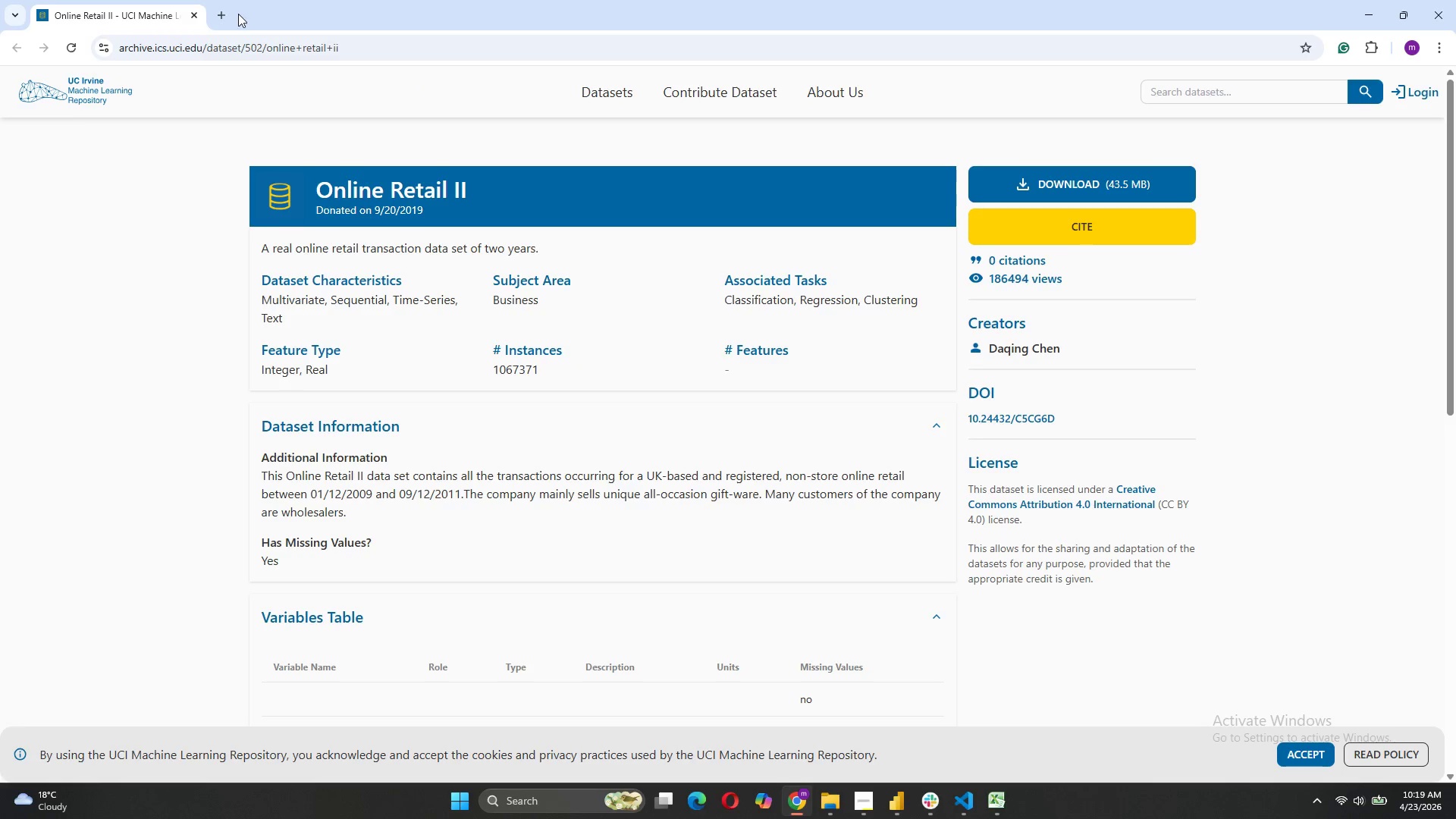 
left_click([228, 14])
 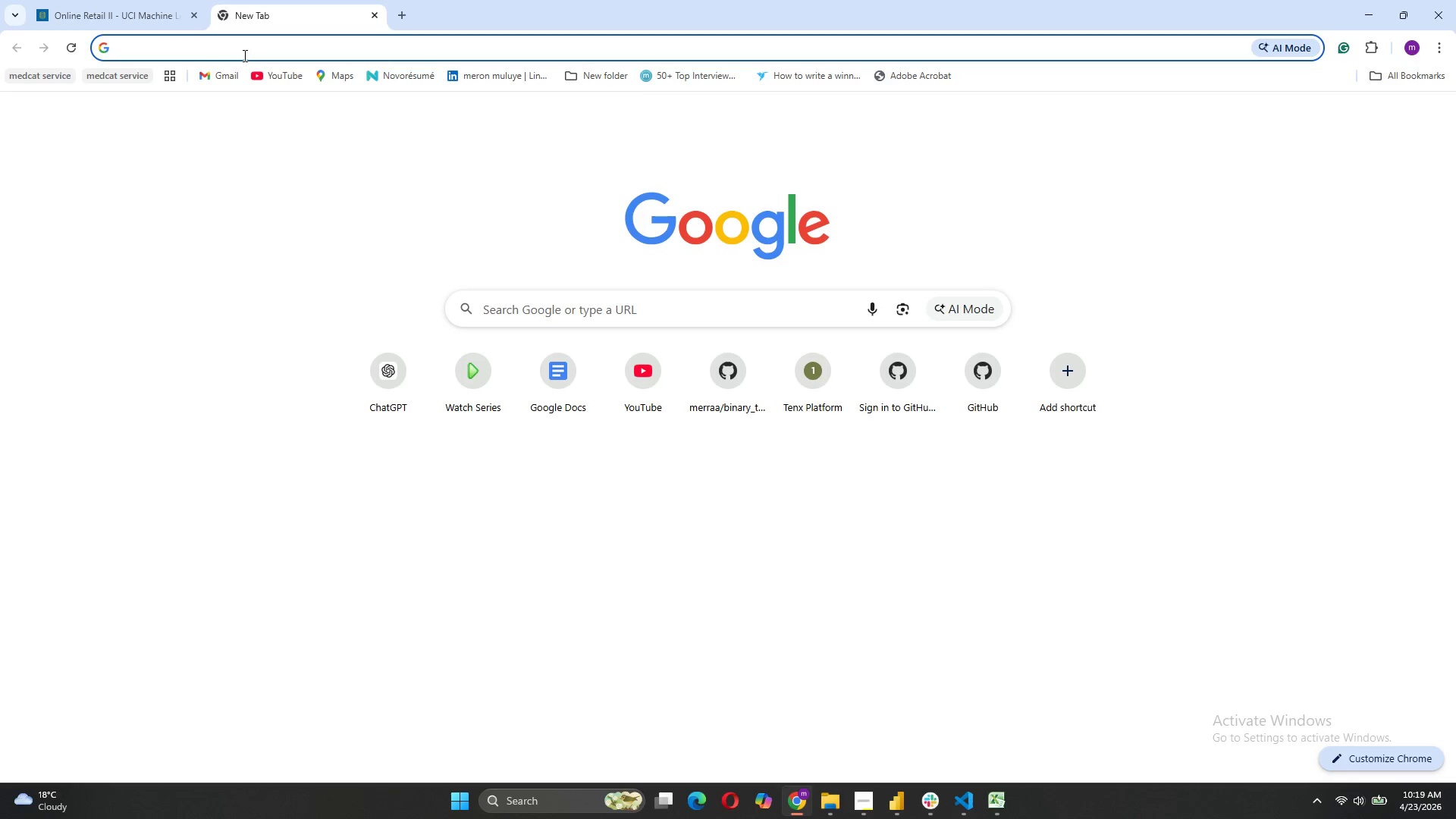 
type(CH)
 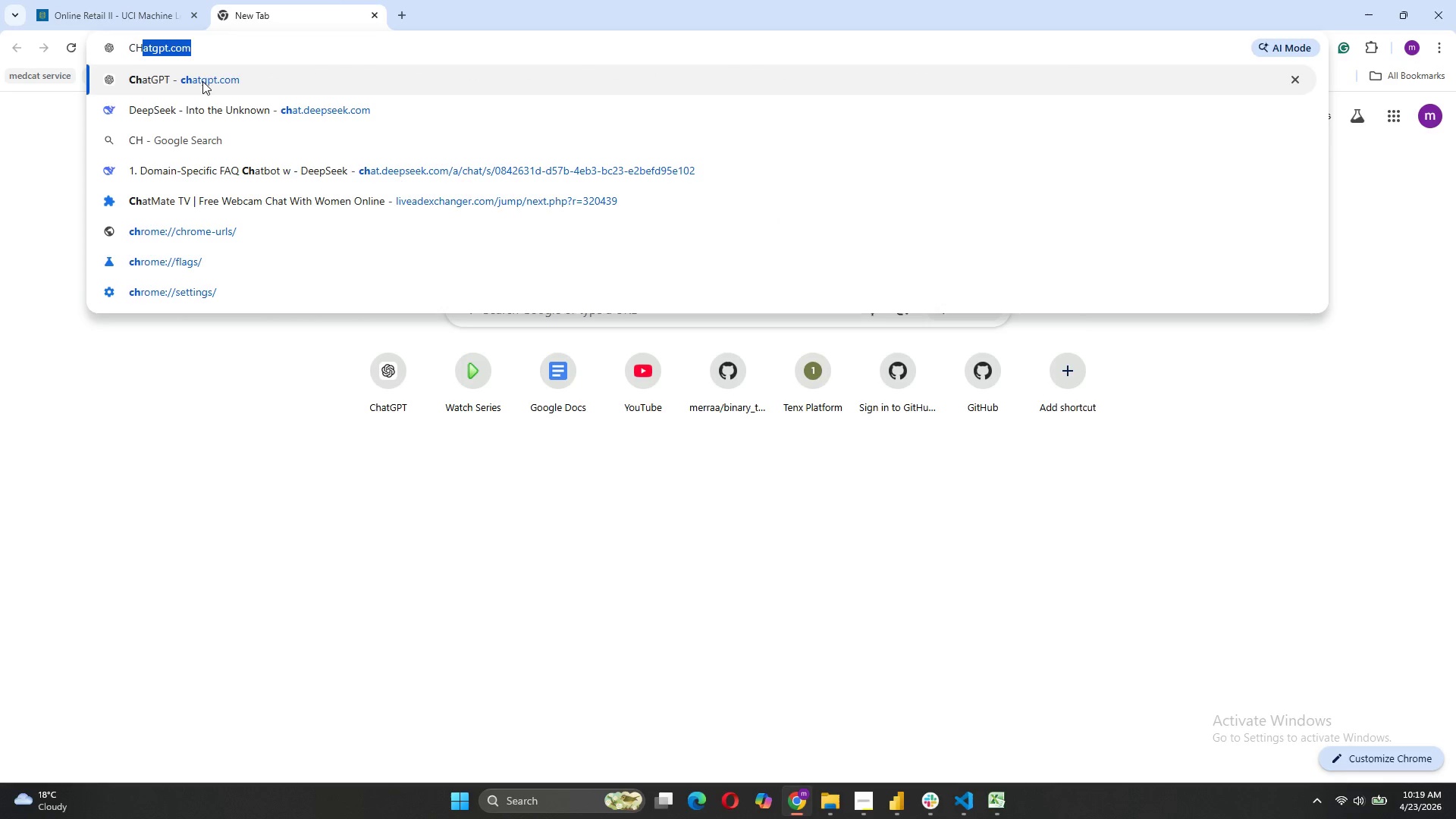 
left_click([202, 81])
 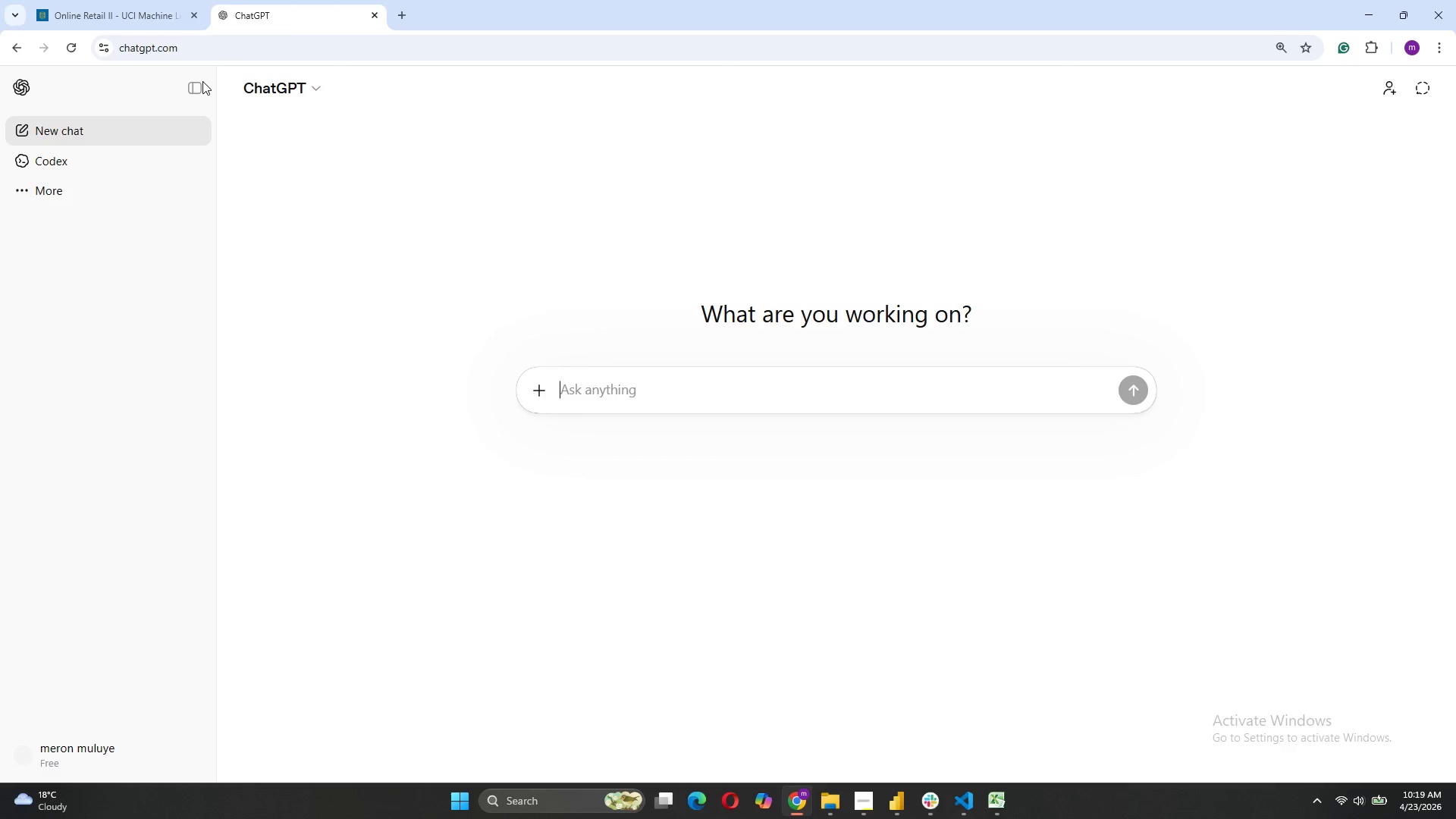 
wait(5.7)
 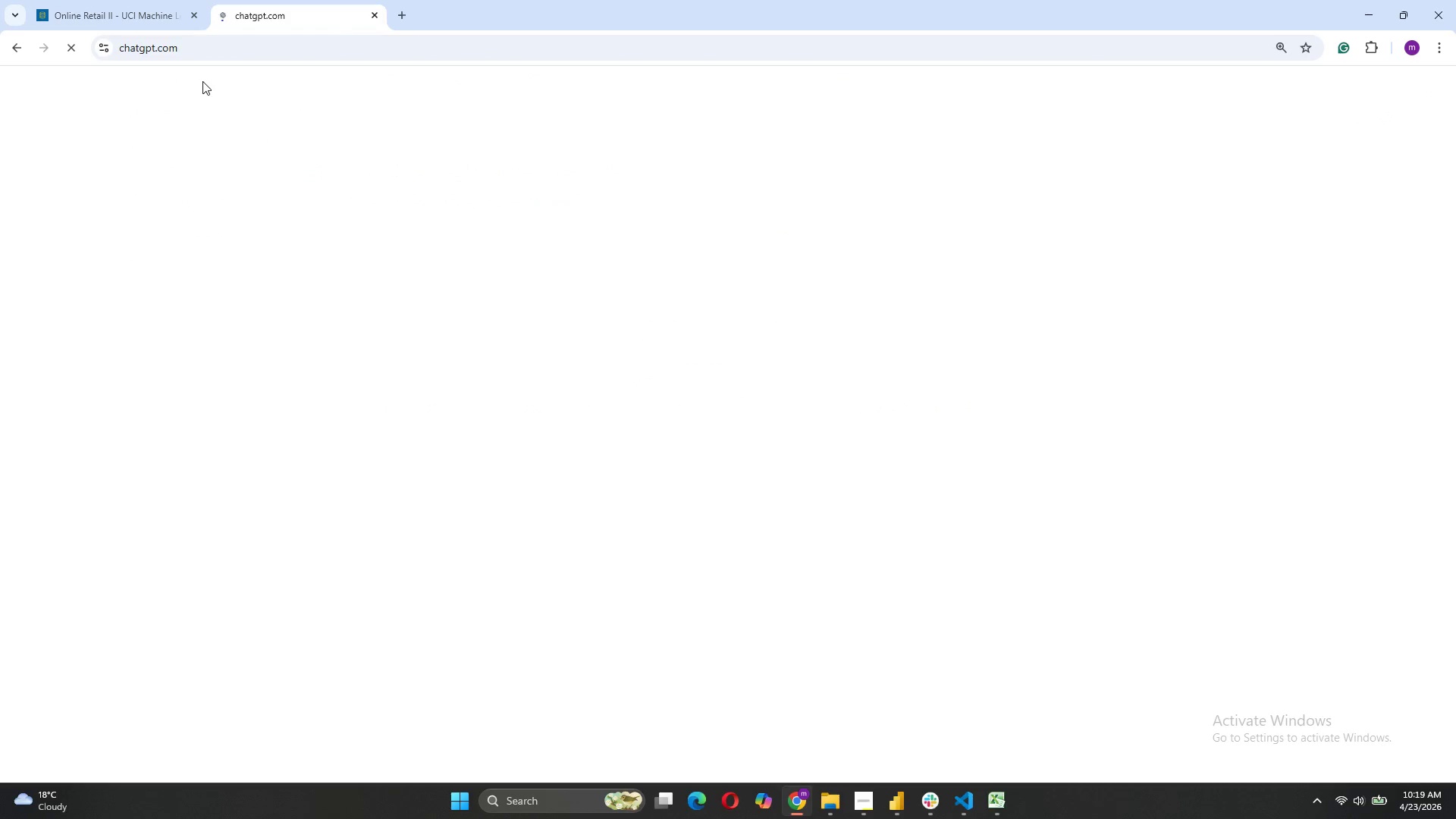 
left_click([579, 391])
 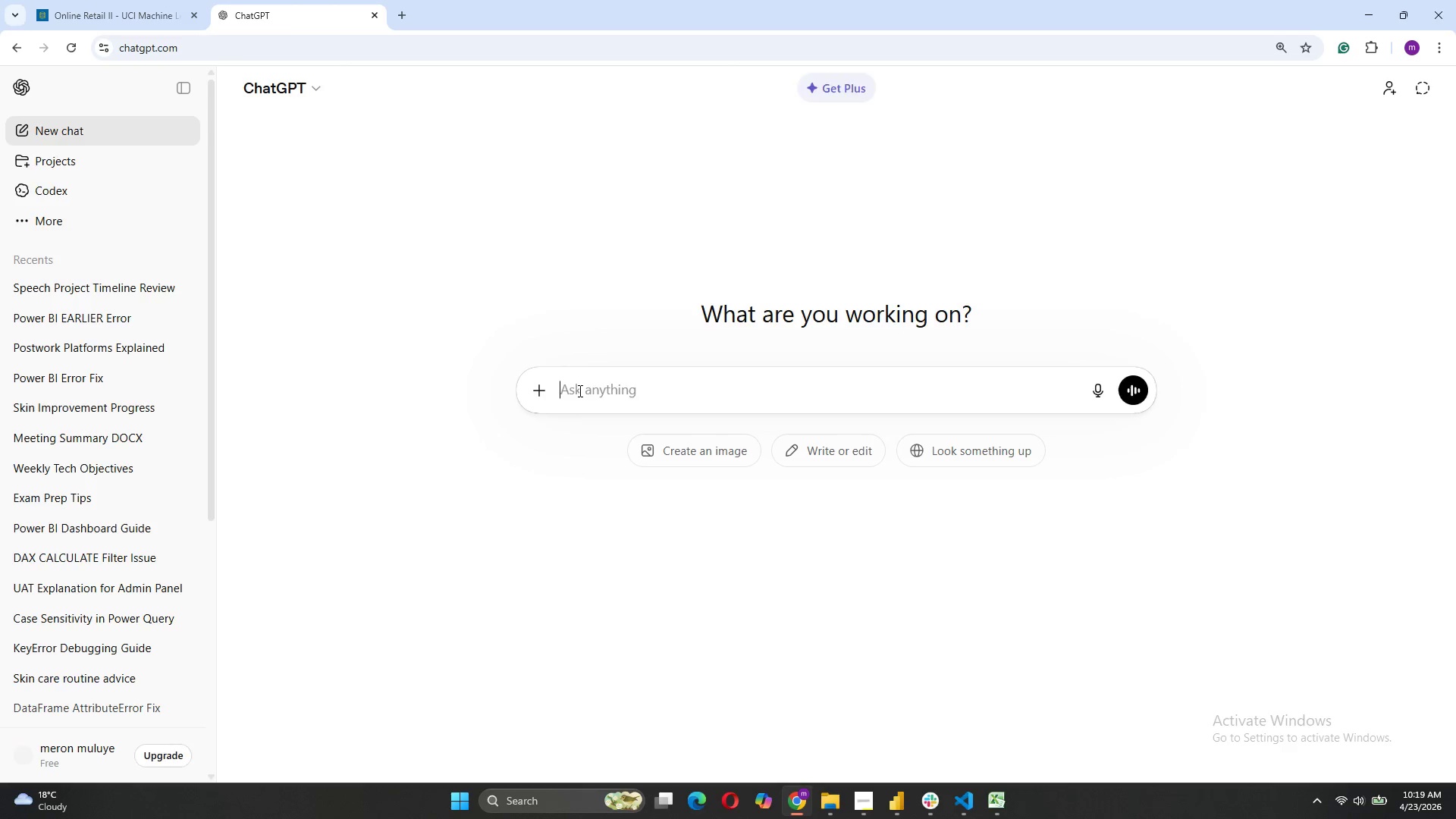 
key(Control+V)
 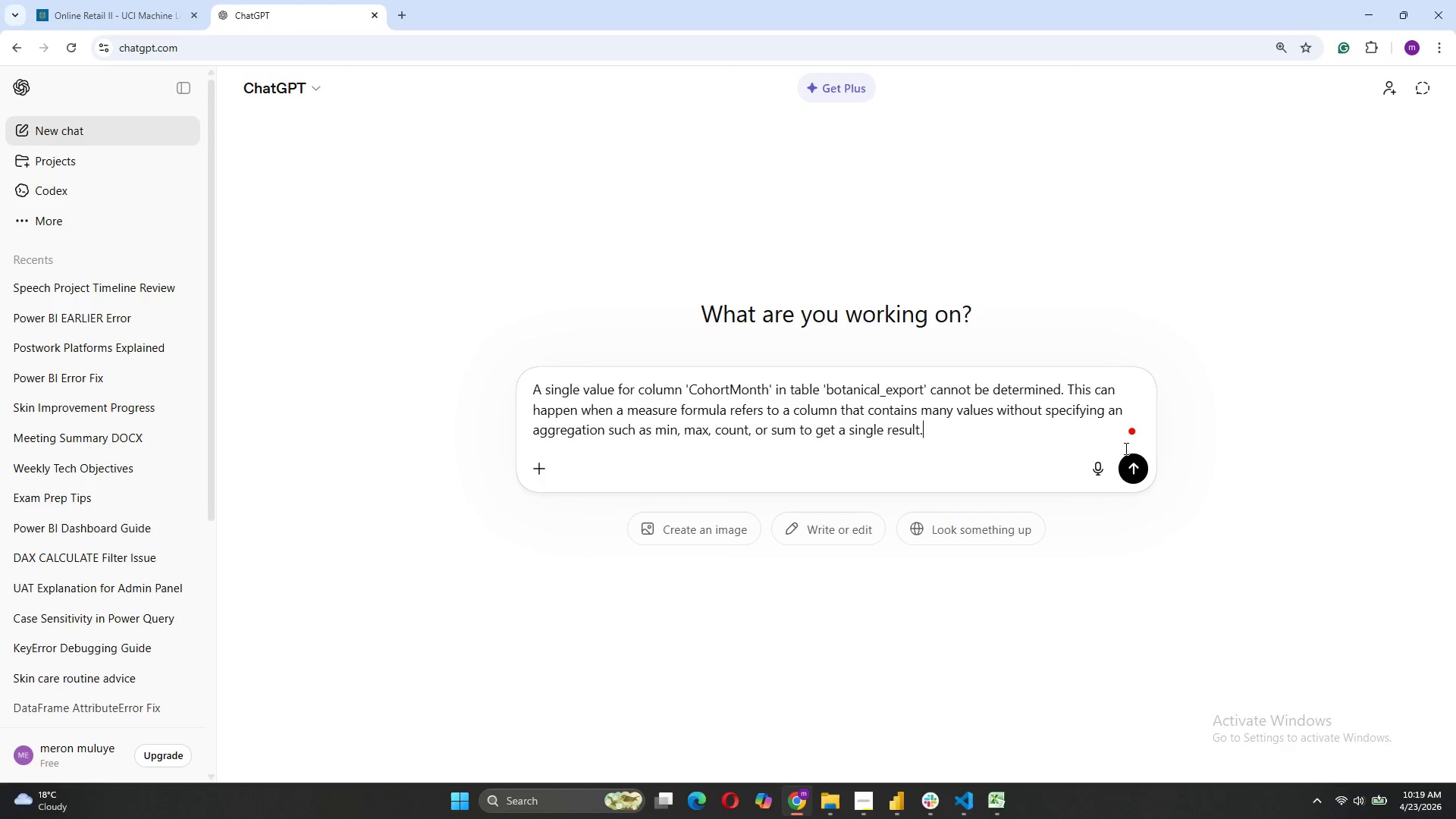 
left_click([1133, 468])
 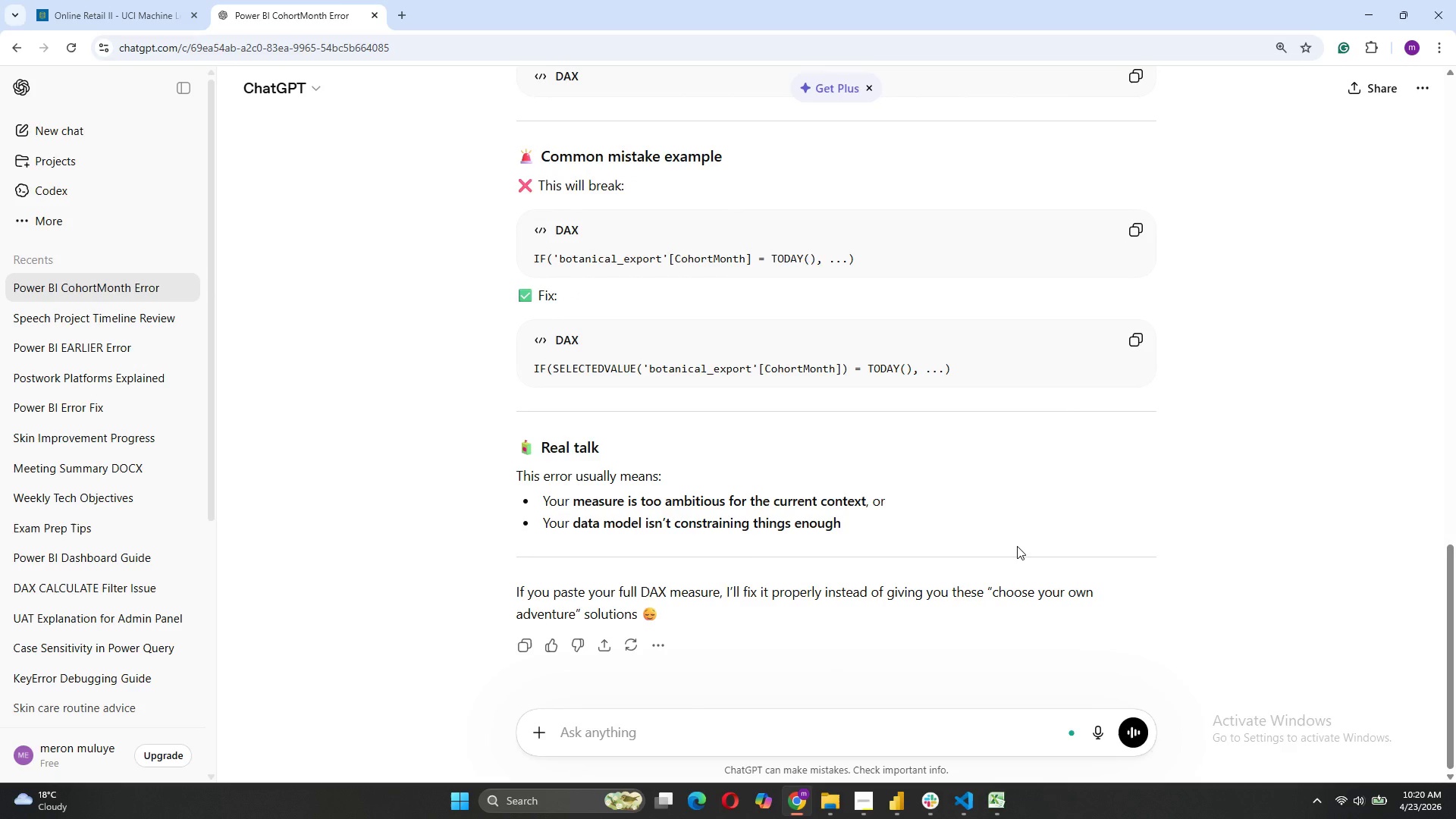 
wait(64.27)
 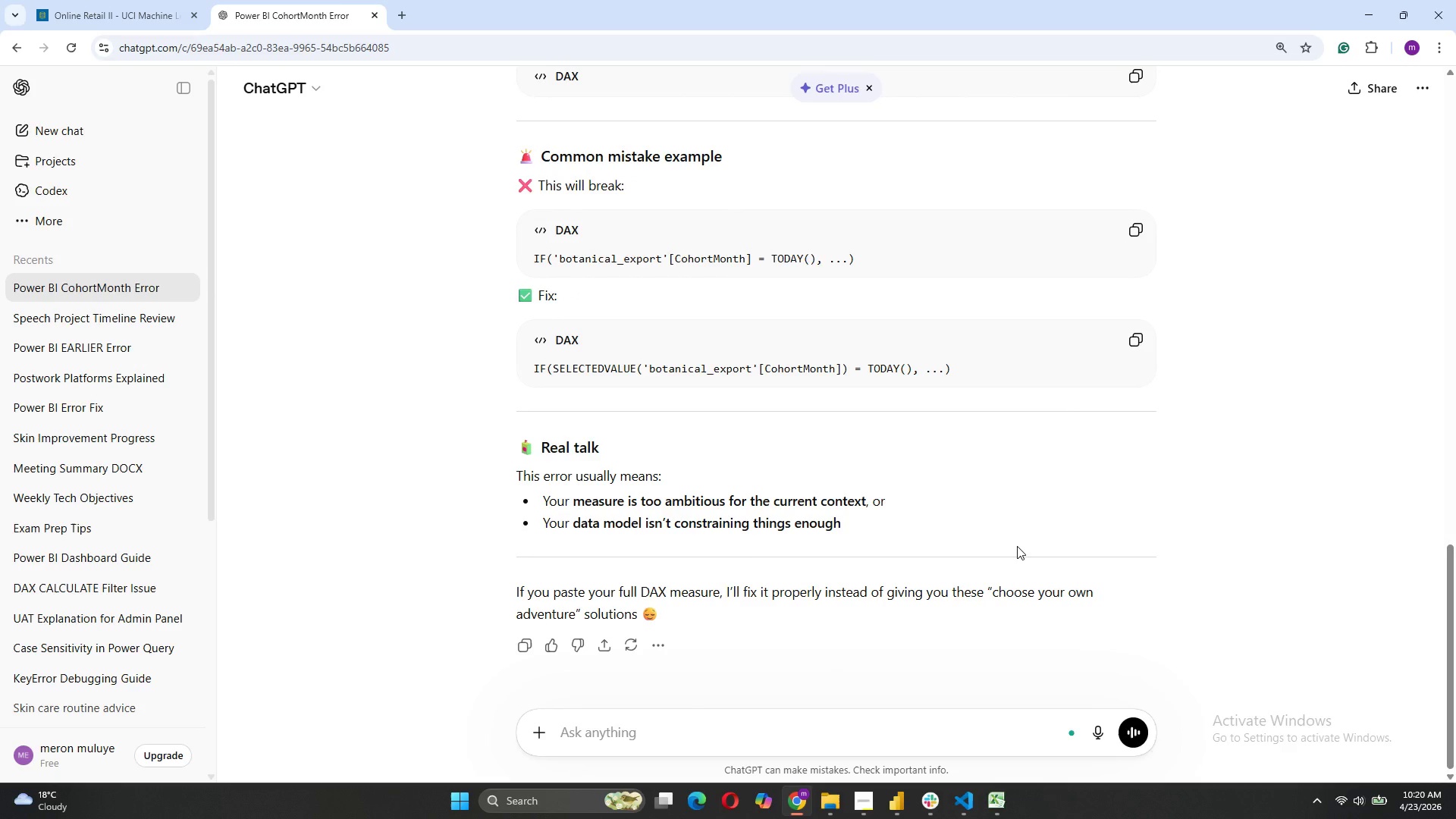 
left_click([970, 746])
 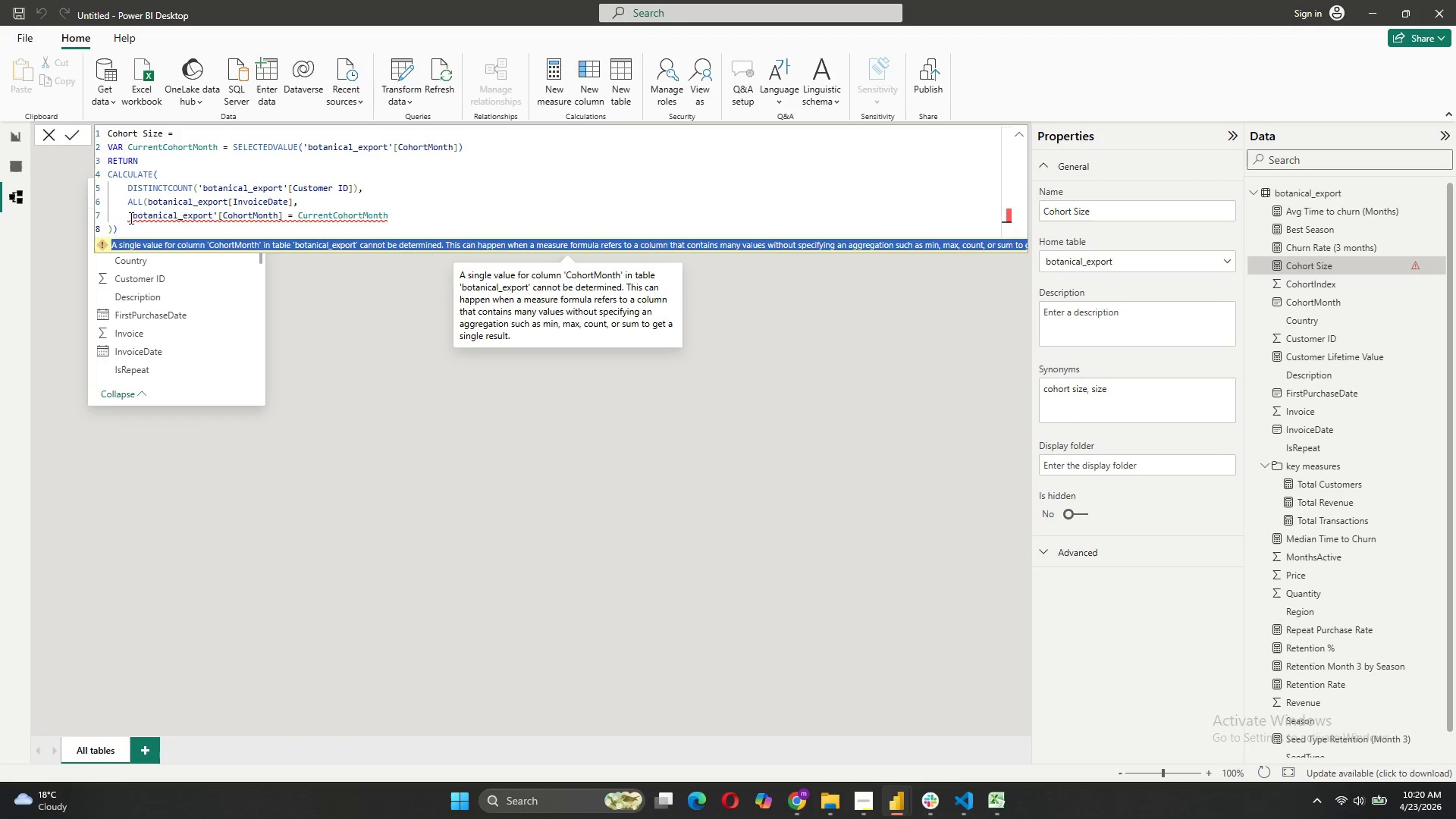 
left_click([125, 215])
 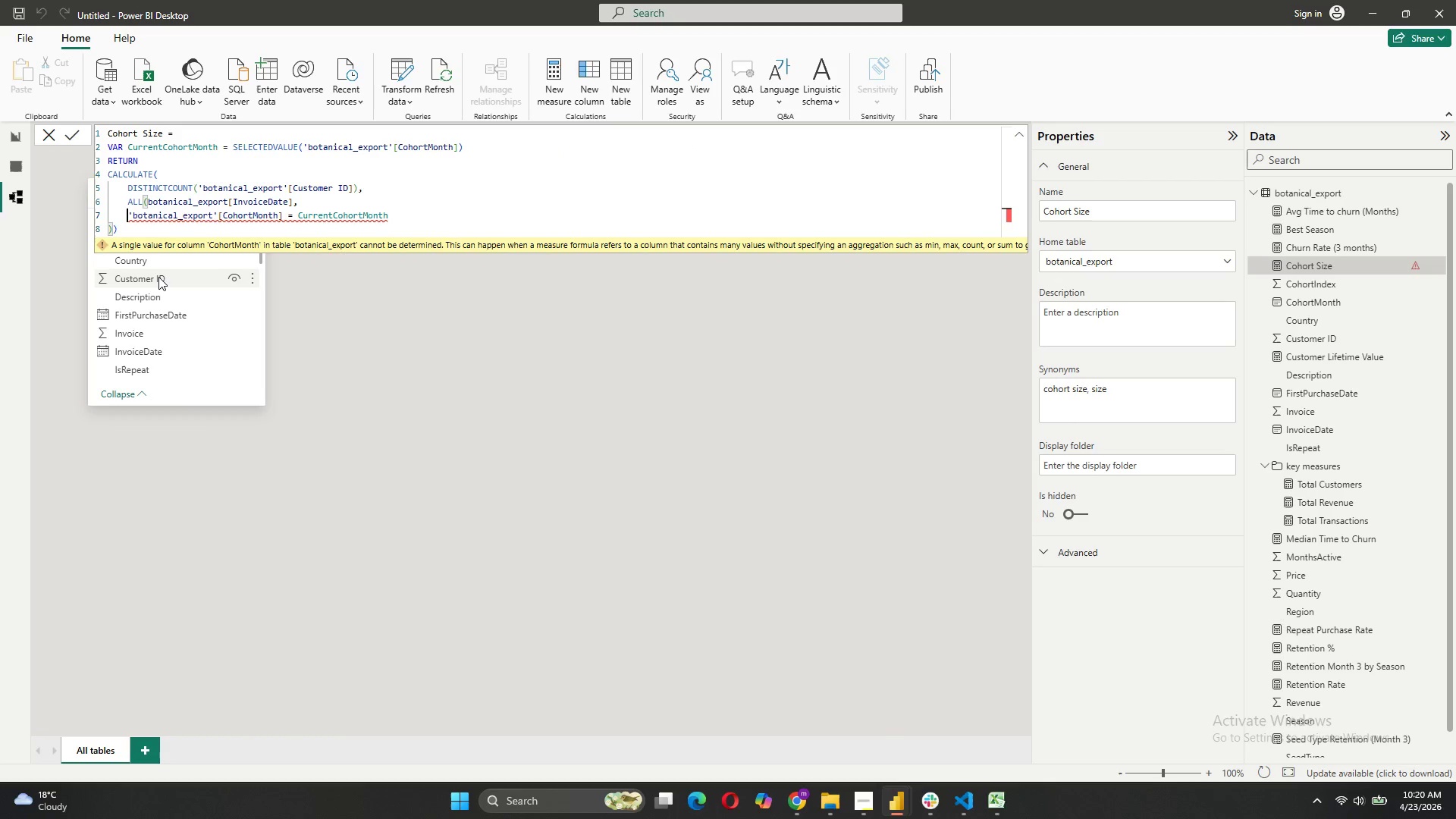 
type(SELECTEDVALUE()
 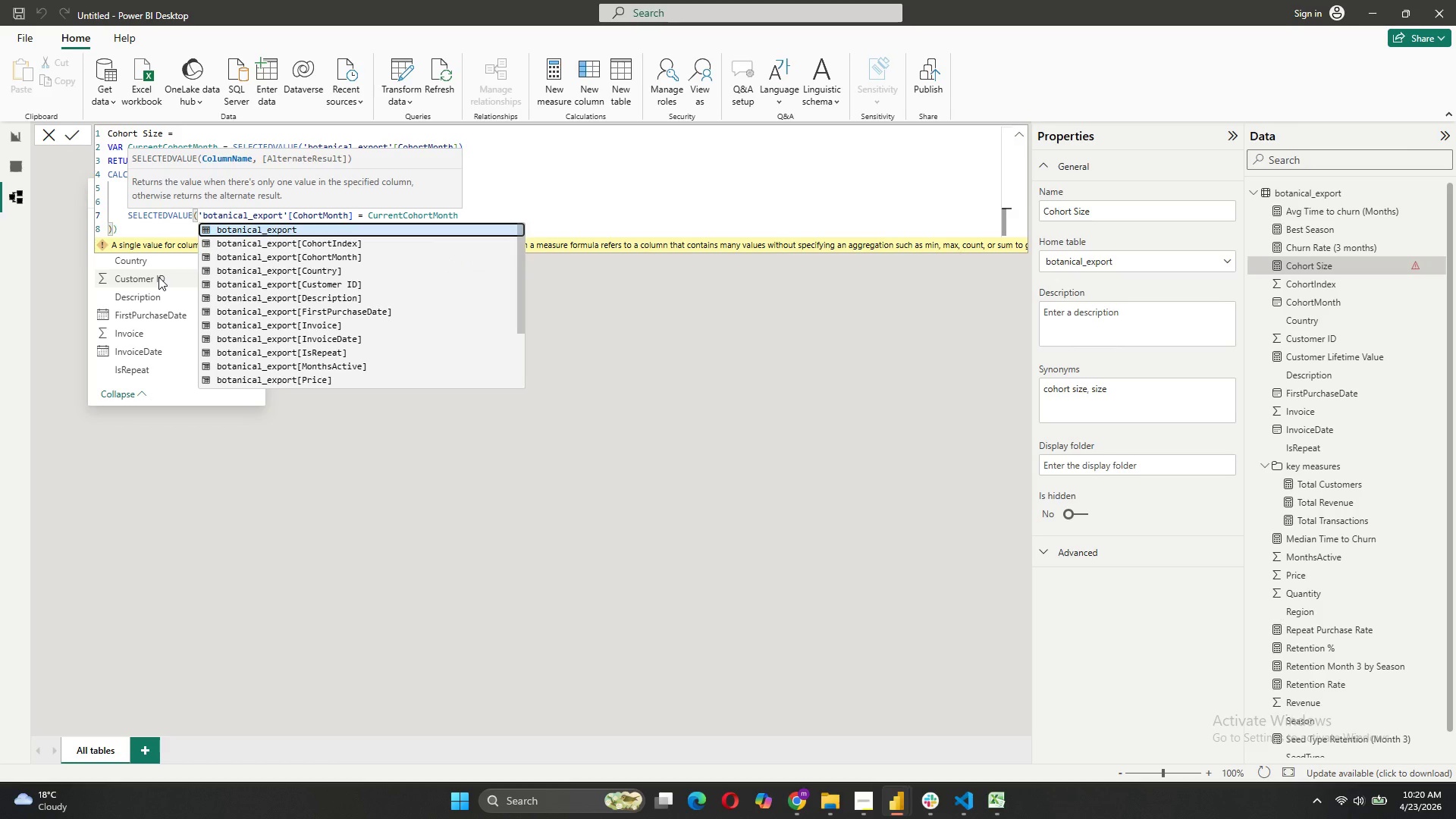 
left_click([355, 217])
 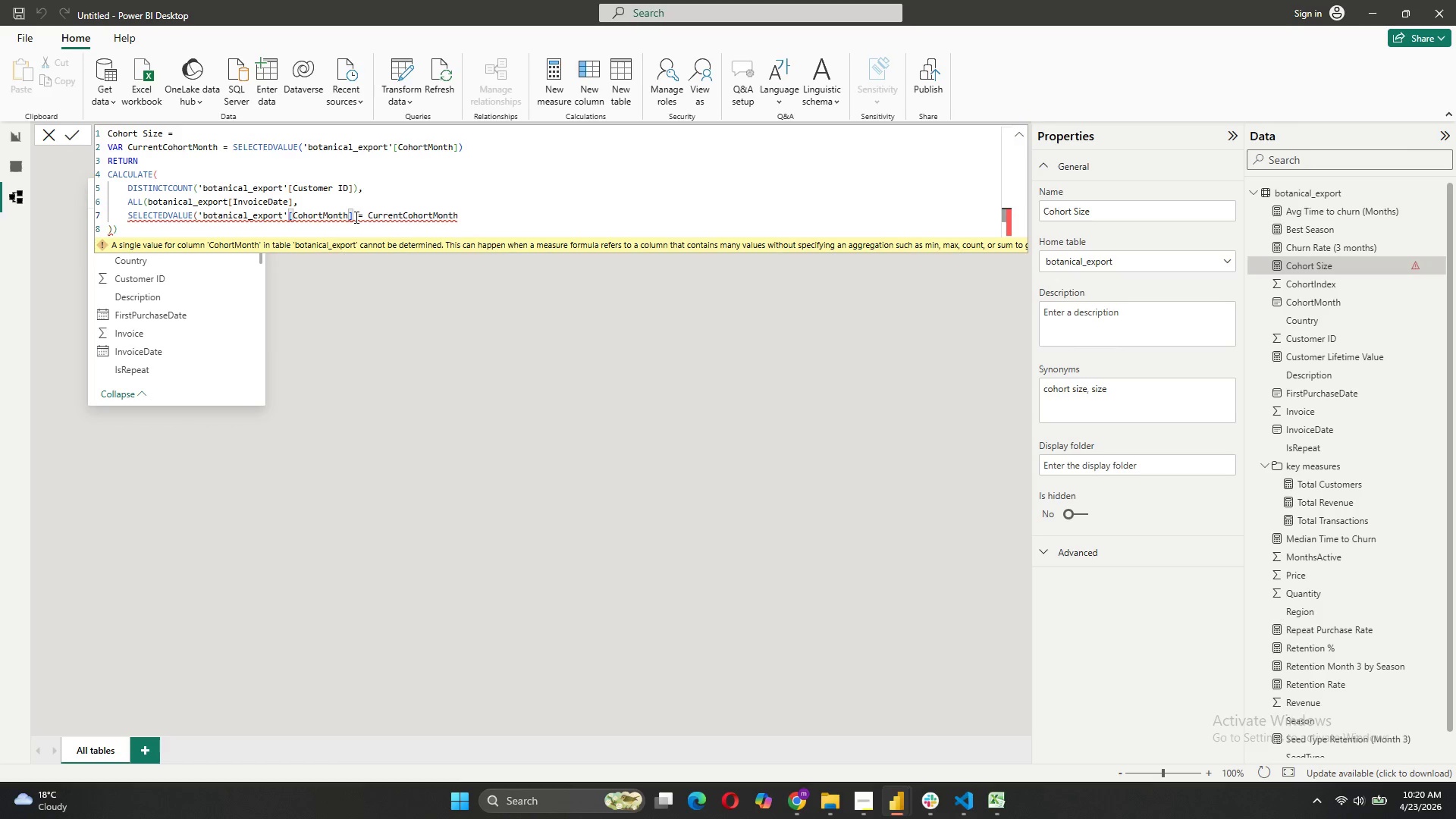 
key(Shift+0)
 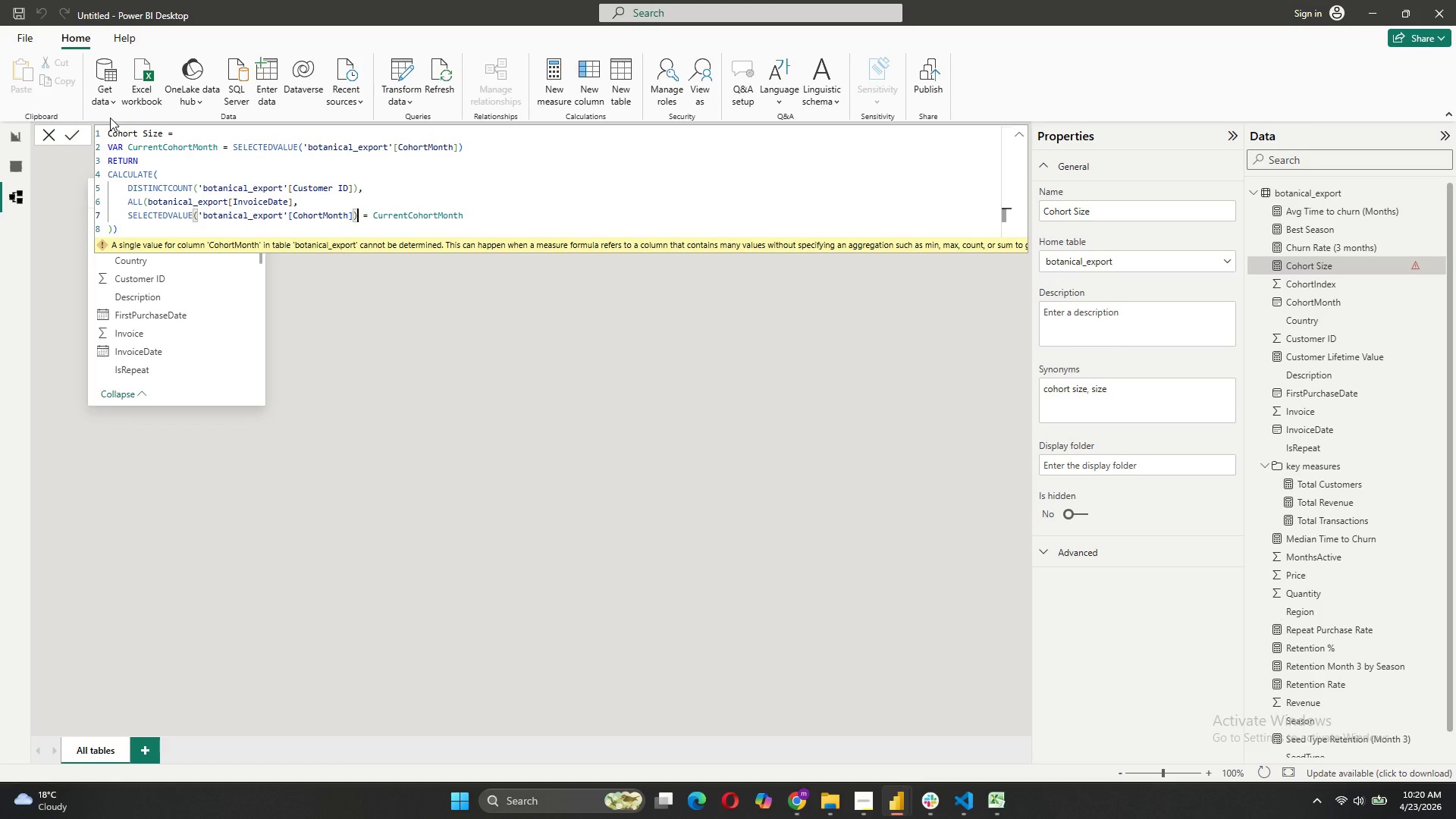 
left_click([71, 129])
 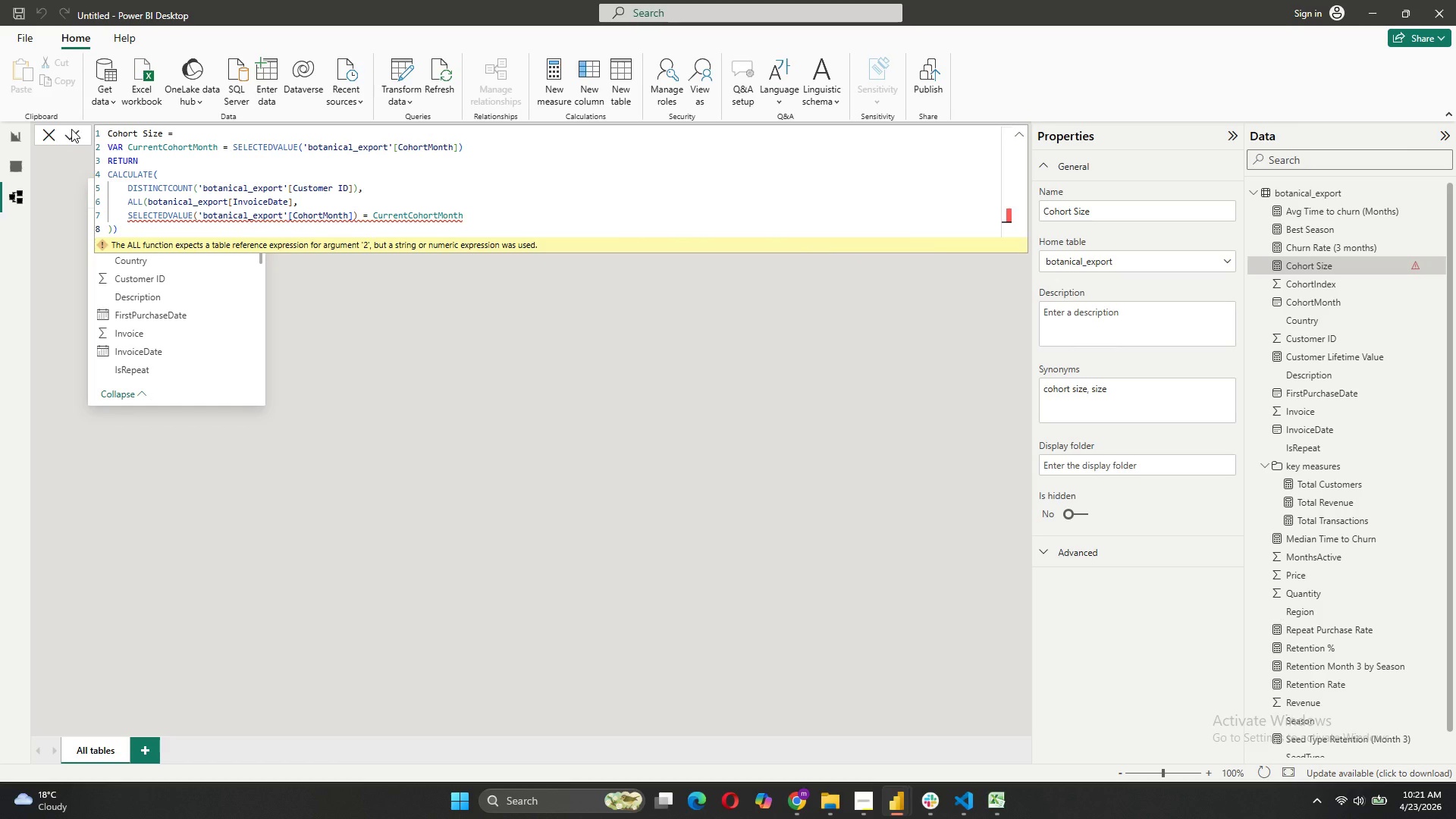 
wait(8.03)
 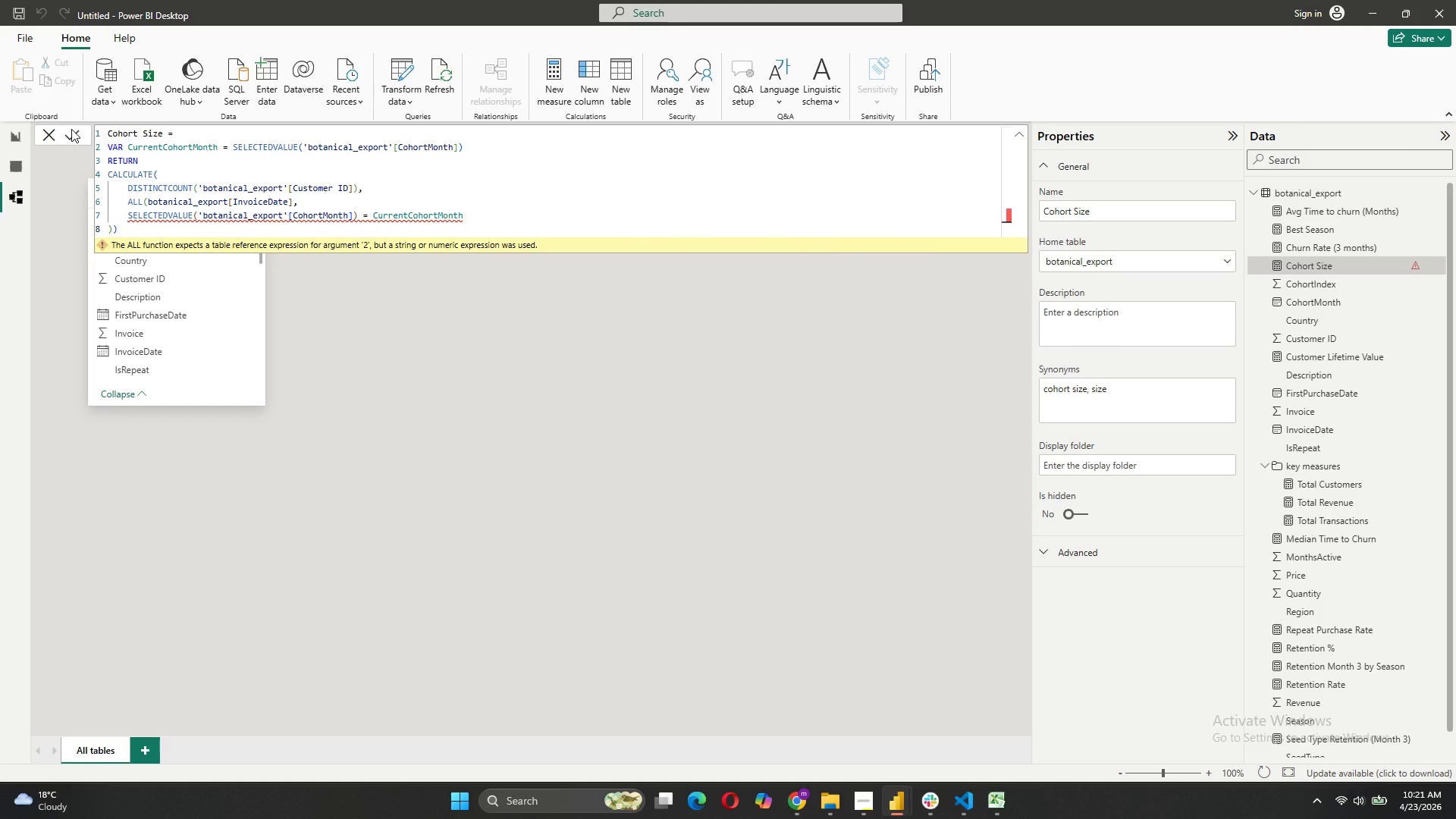 
mouse_move([384, 258])
 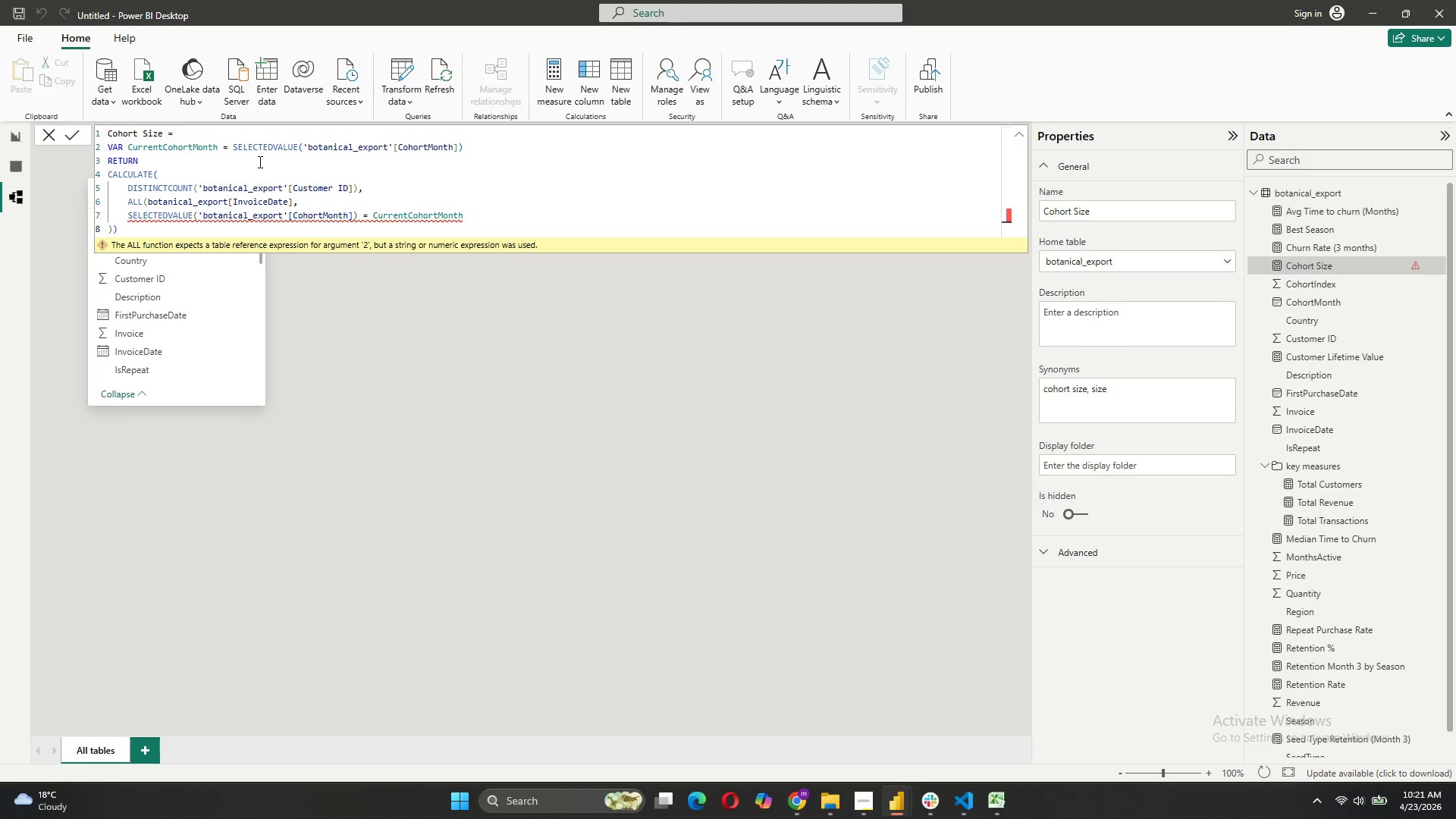 
wait(23.02)
 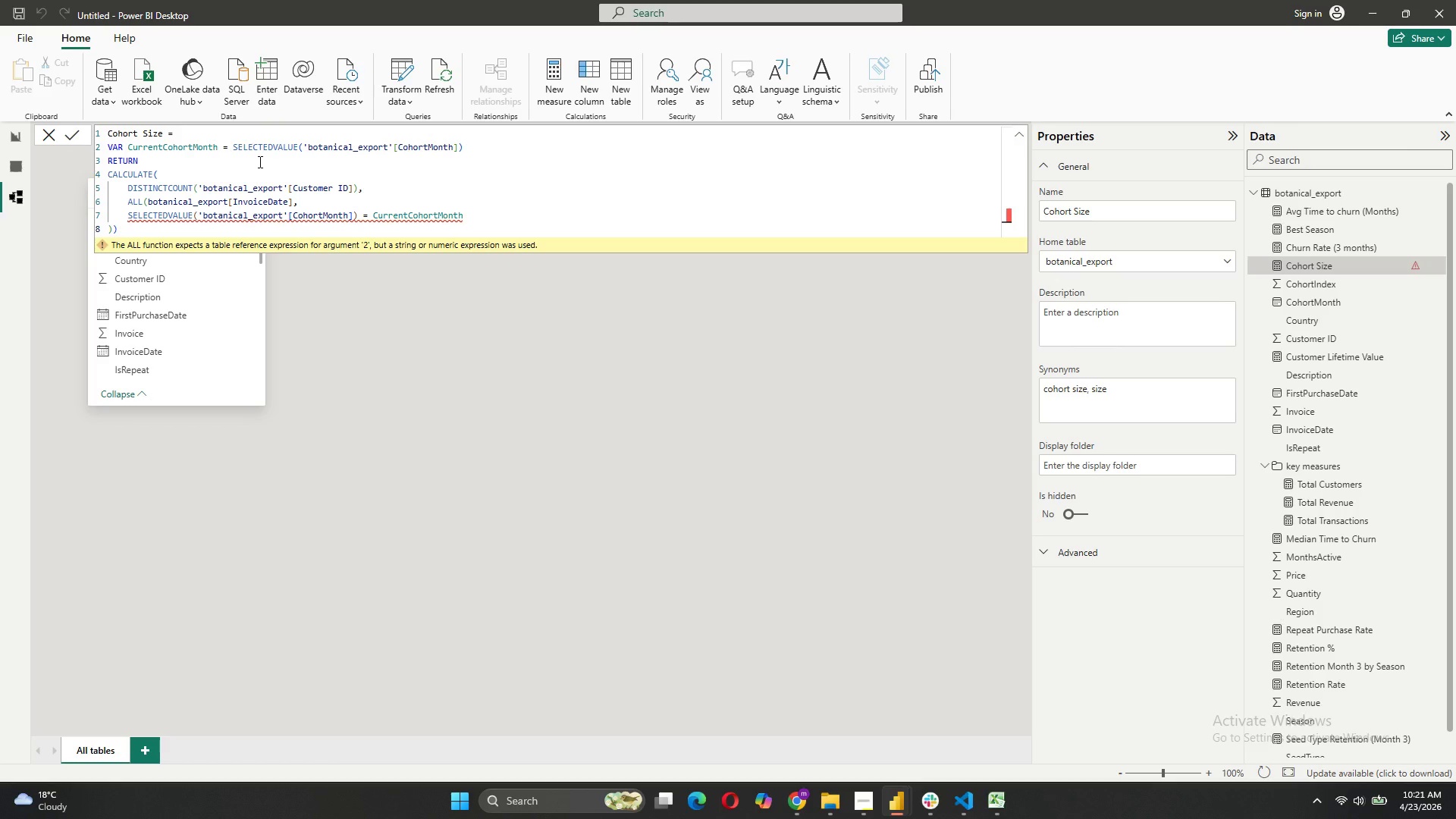 
left_click([293, 205])
 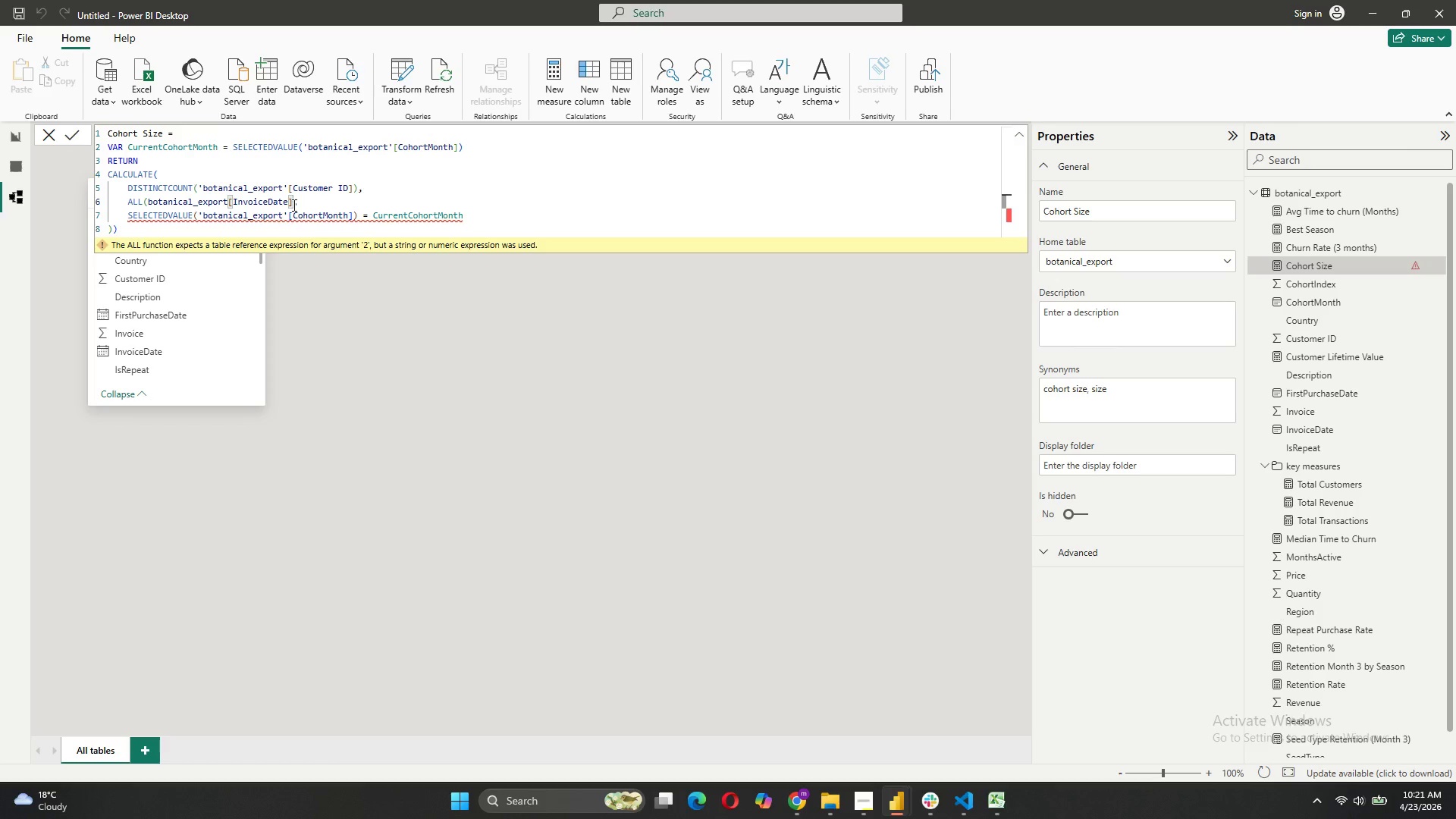 
key(Shift+0)
 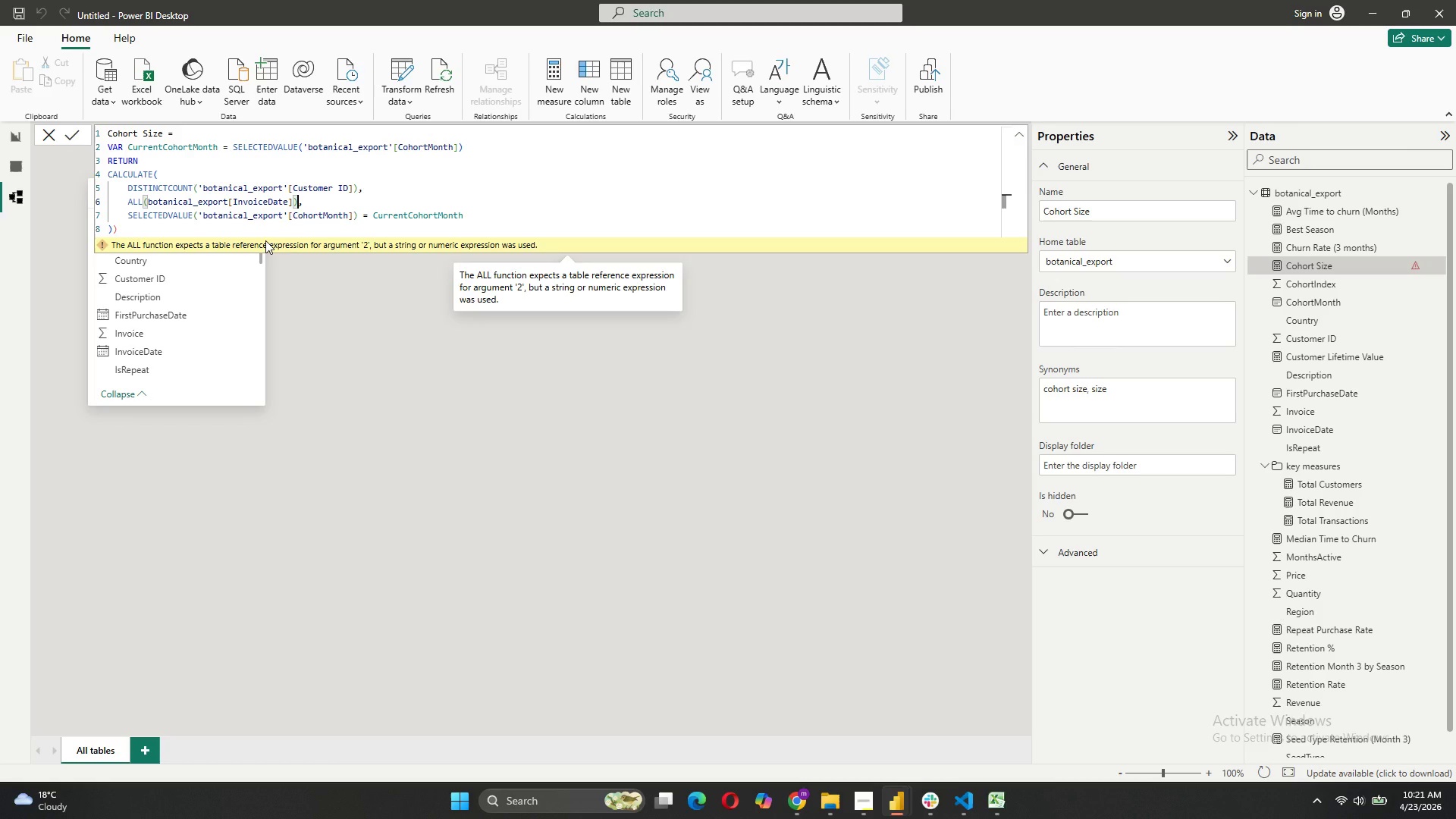 
wait(8.03)
 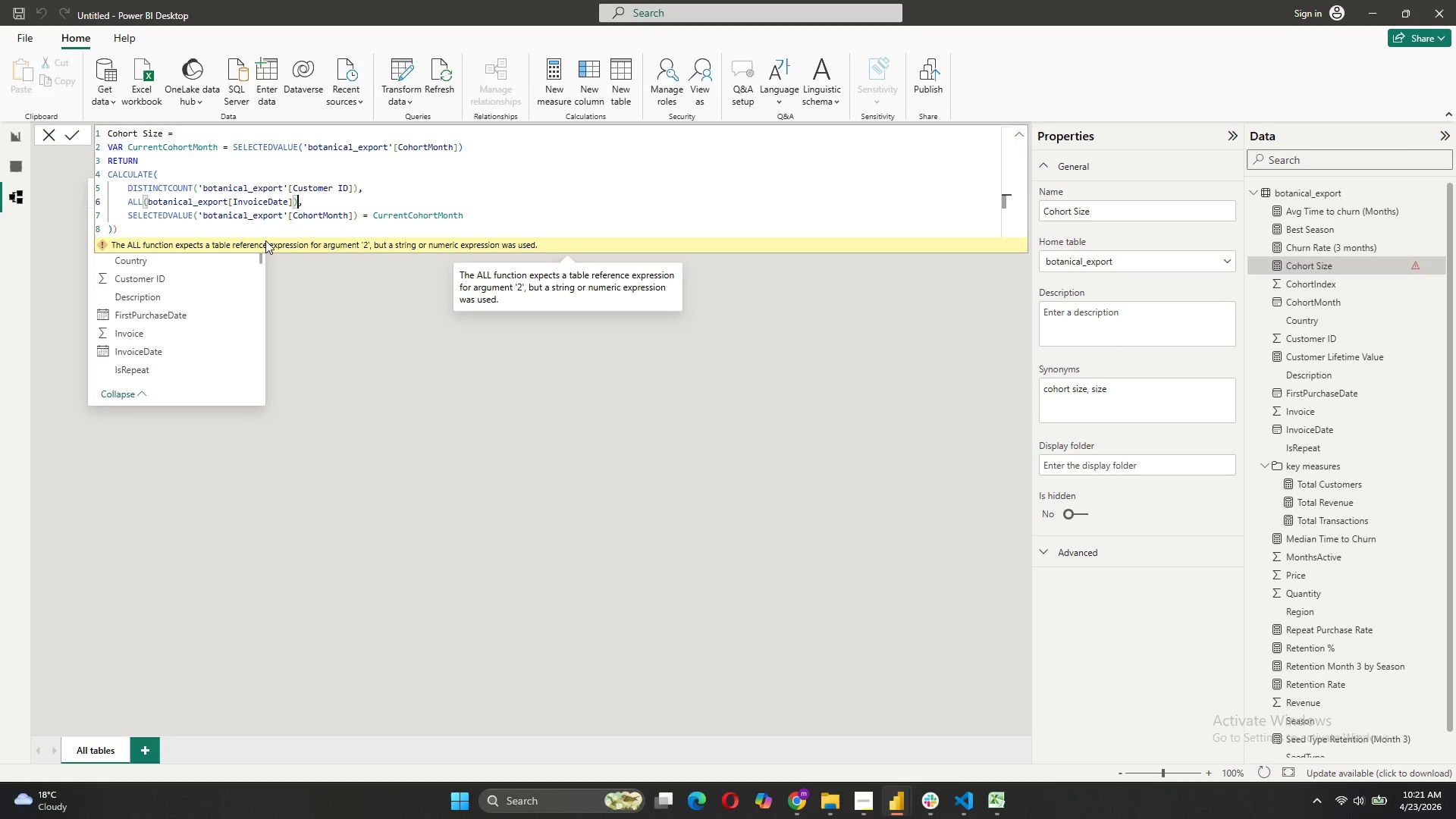 
left_click_drag(start_coordinate=[199, 213], to_coordinate=[129, 215])
 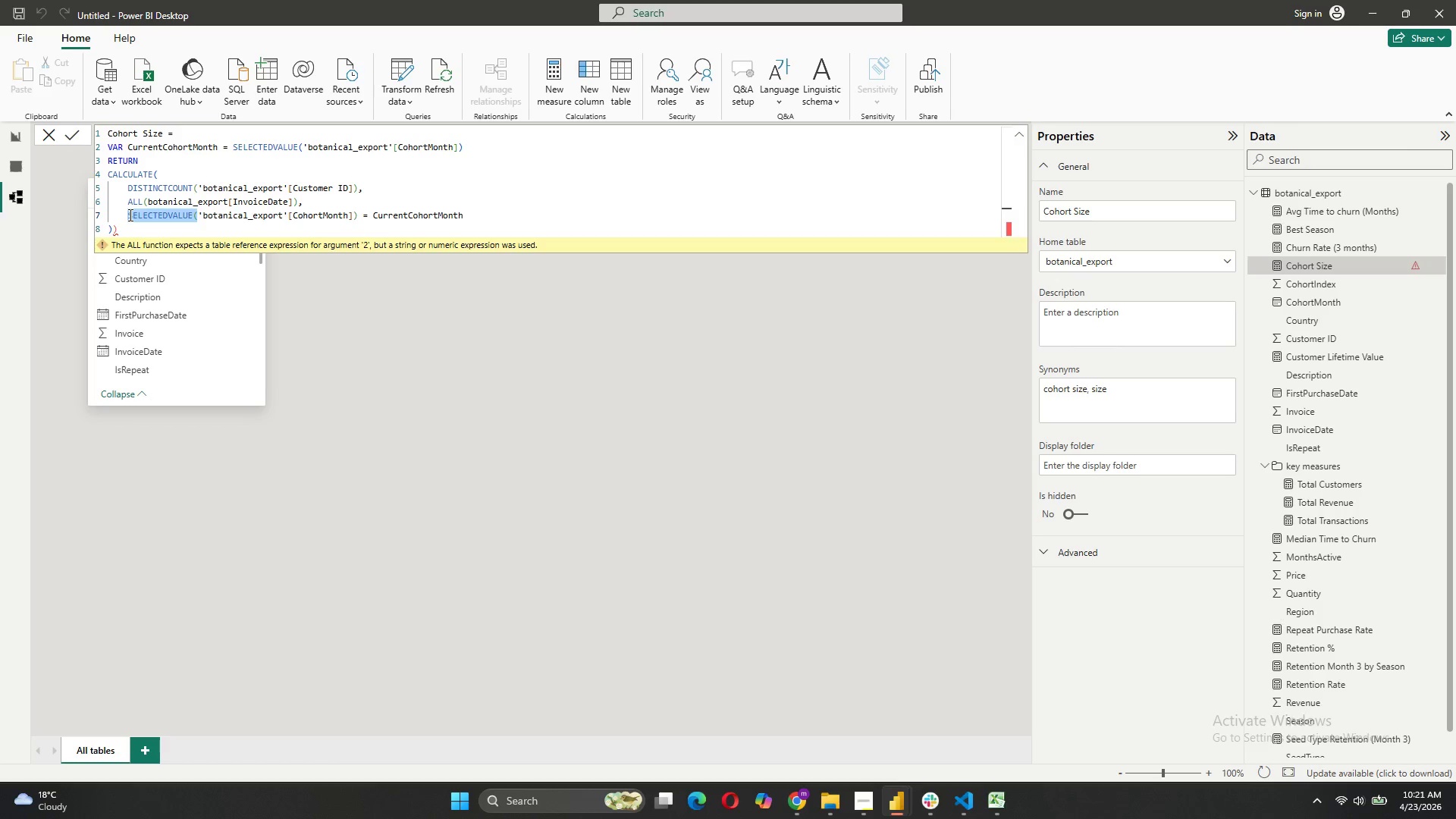 
key(Backspace)
 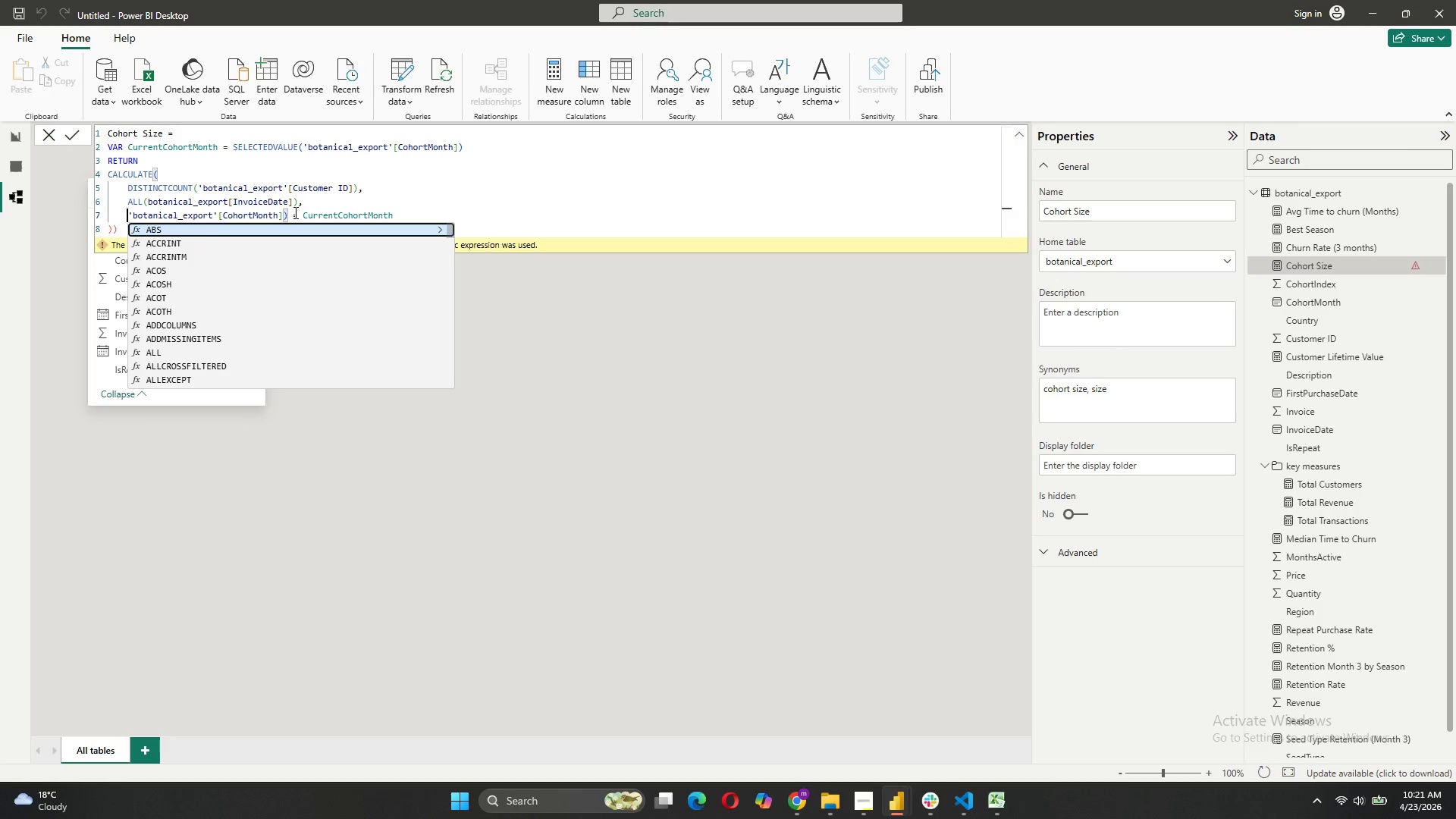 
left_click([290, 213])
 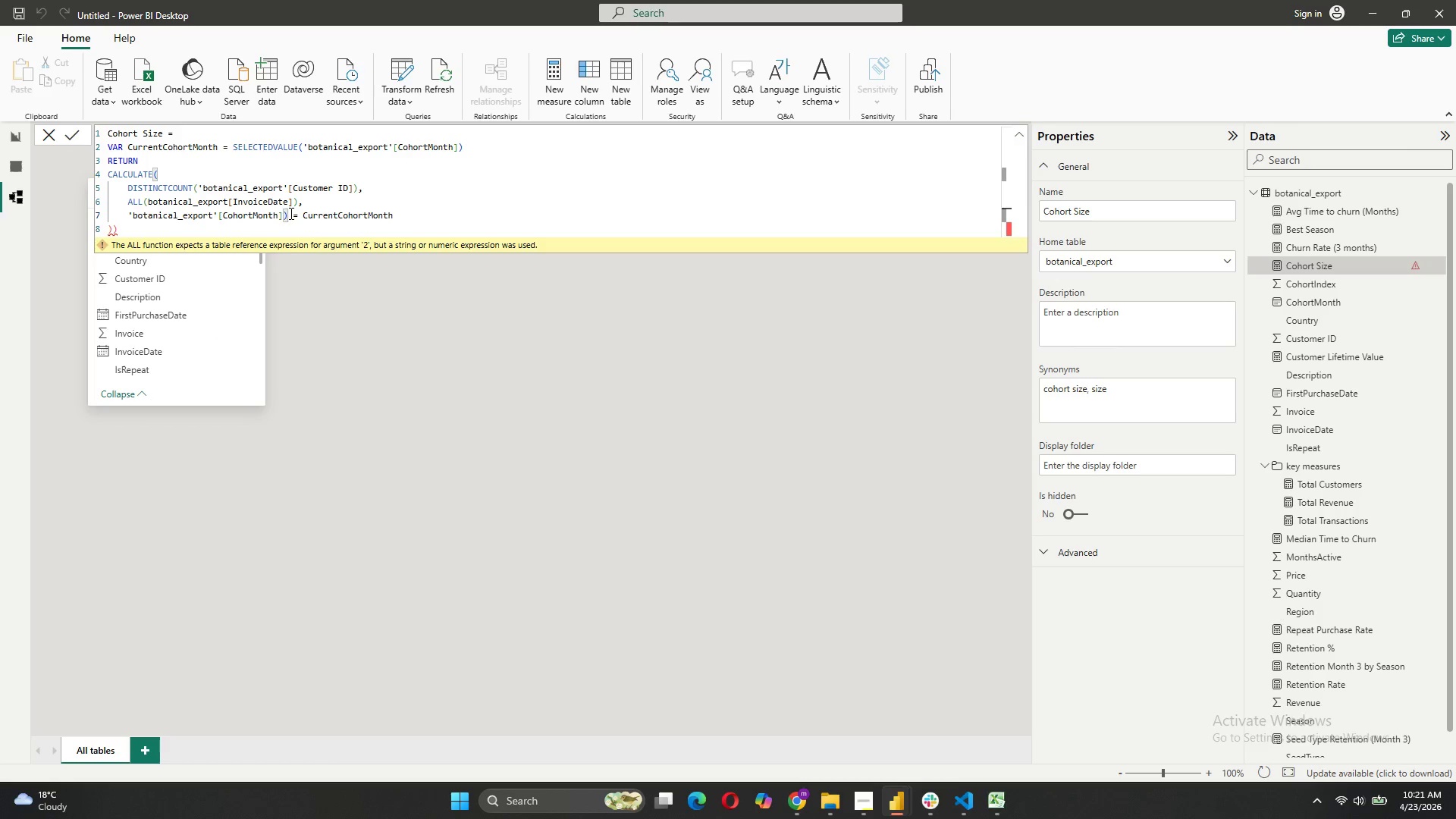 
key(Backspace)
 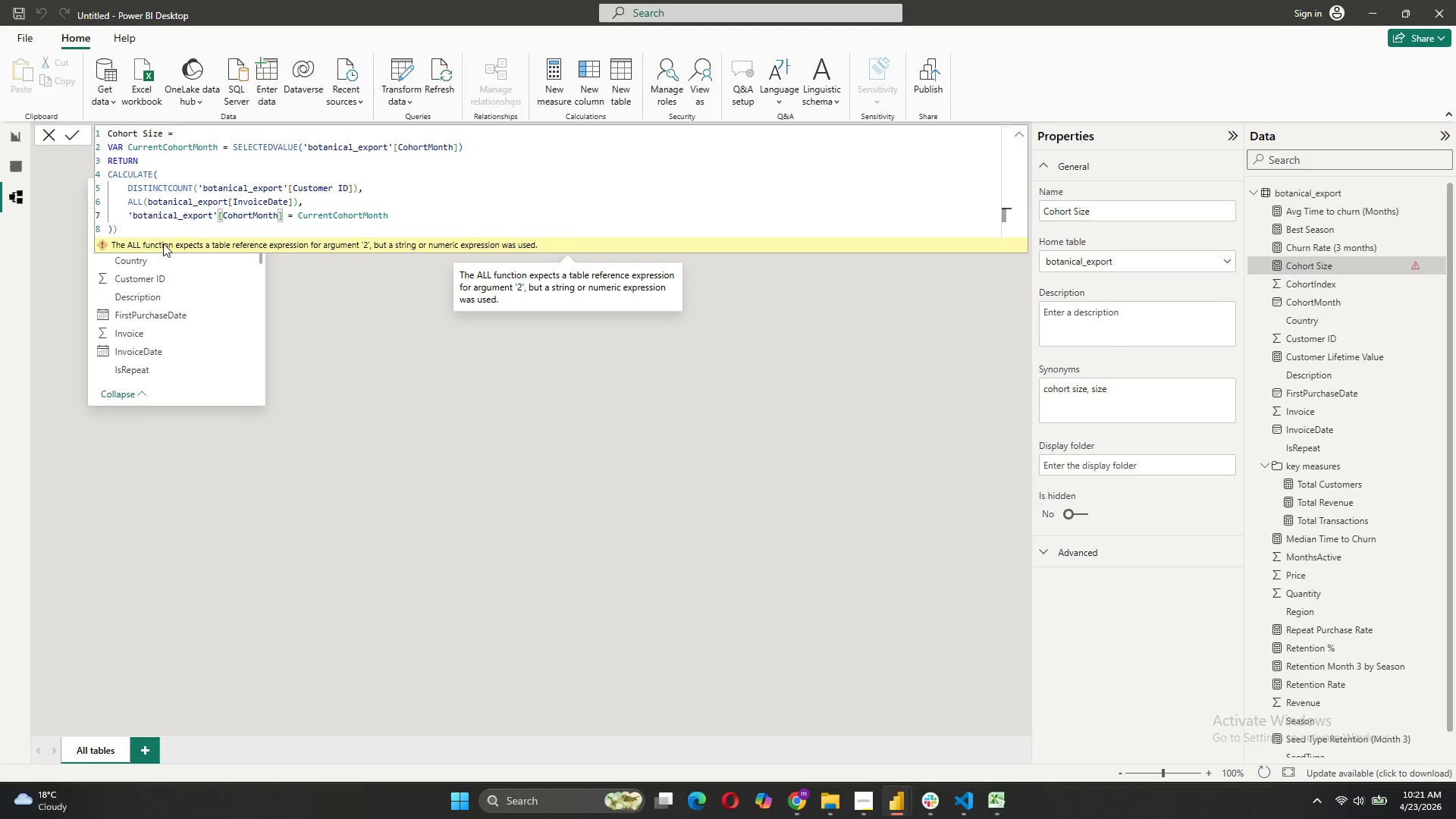 
left_click([139, 227])
 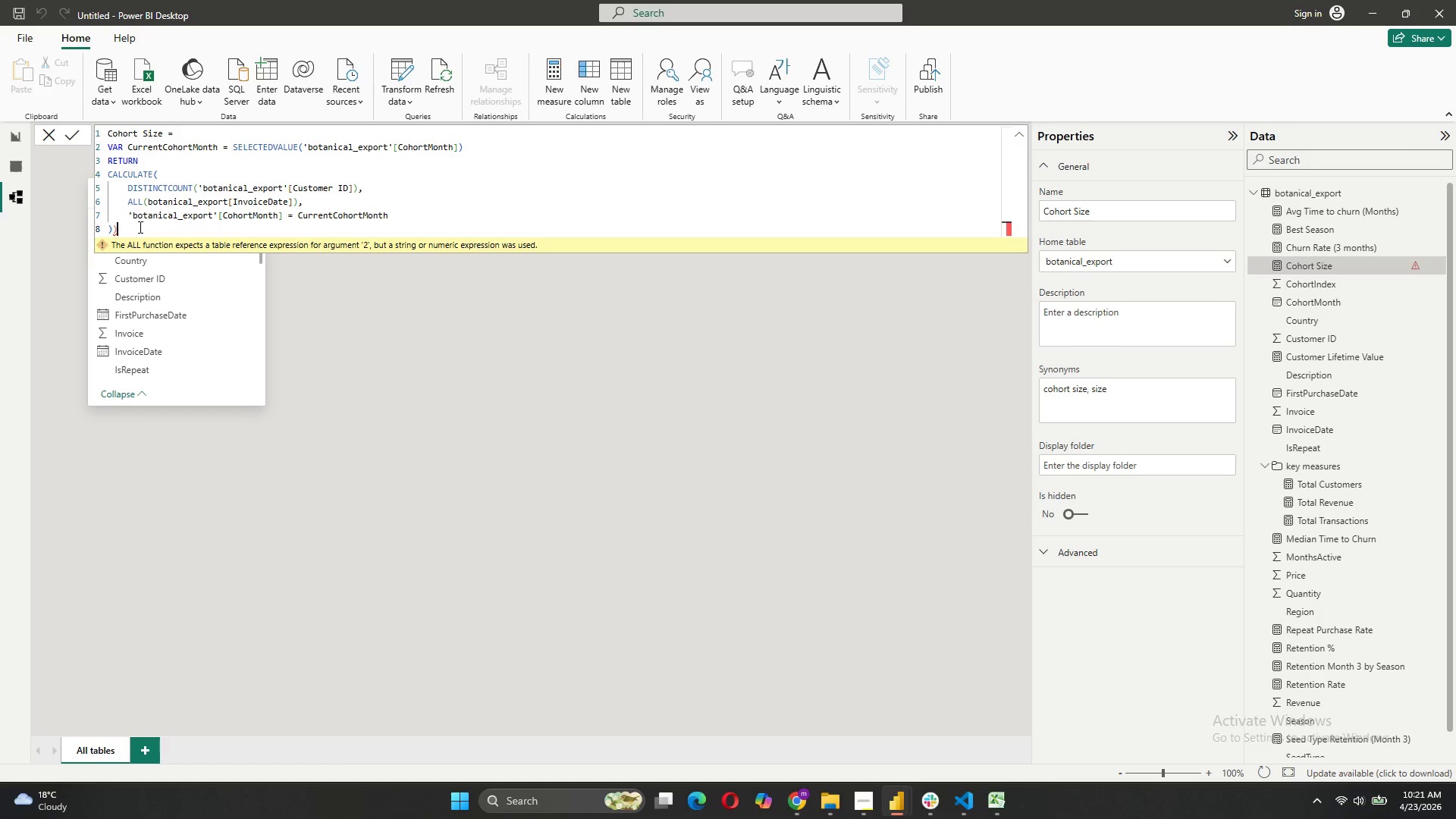 
key(Backspace)
 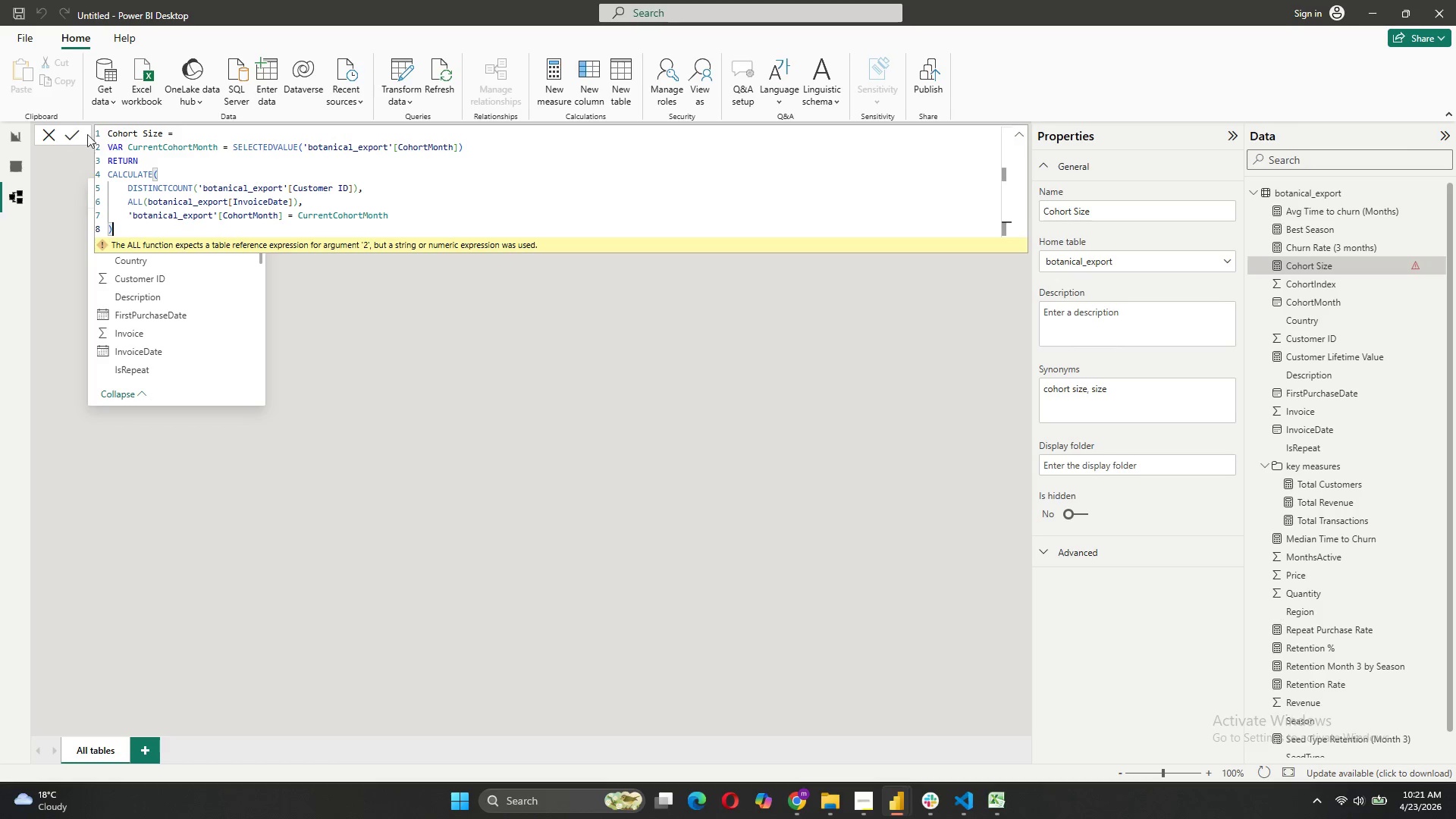 
left_click([73, 128])
 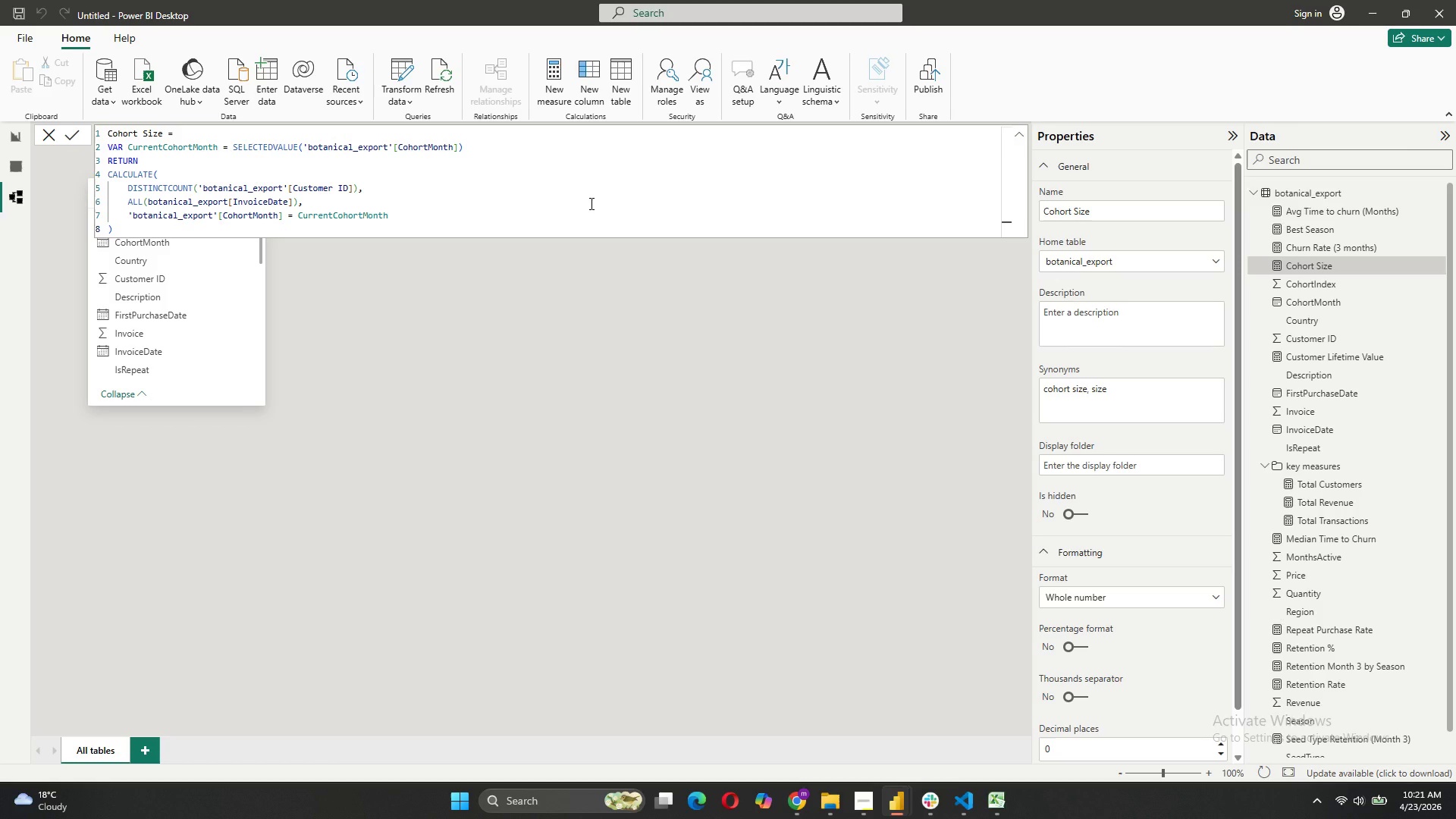 
wait(13.05)
 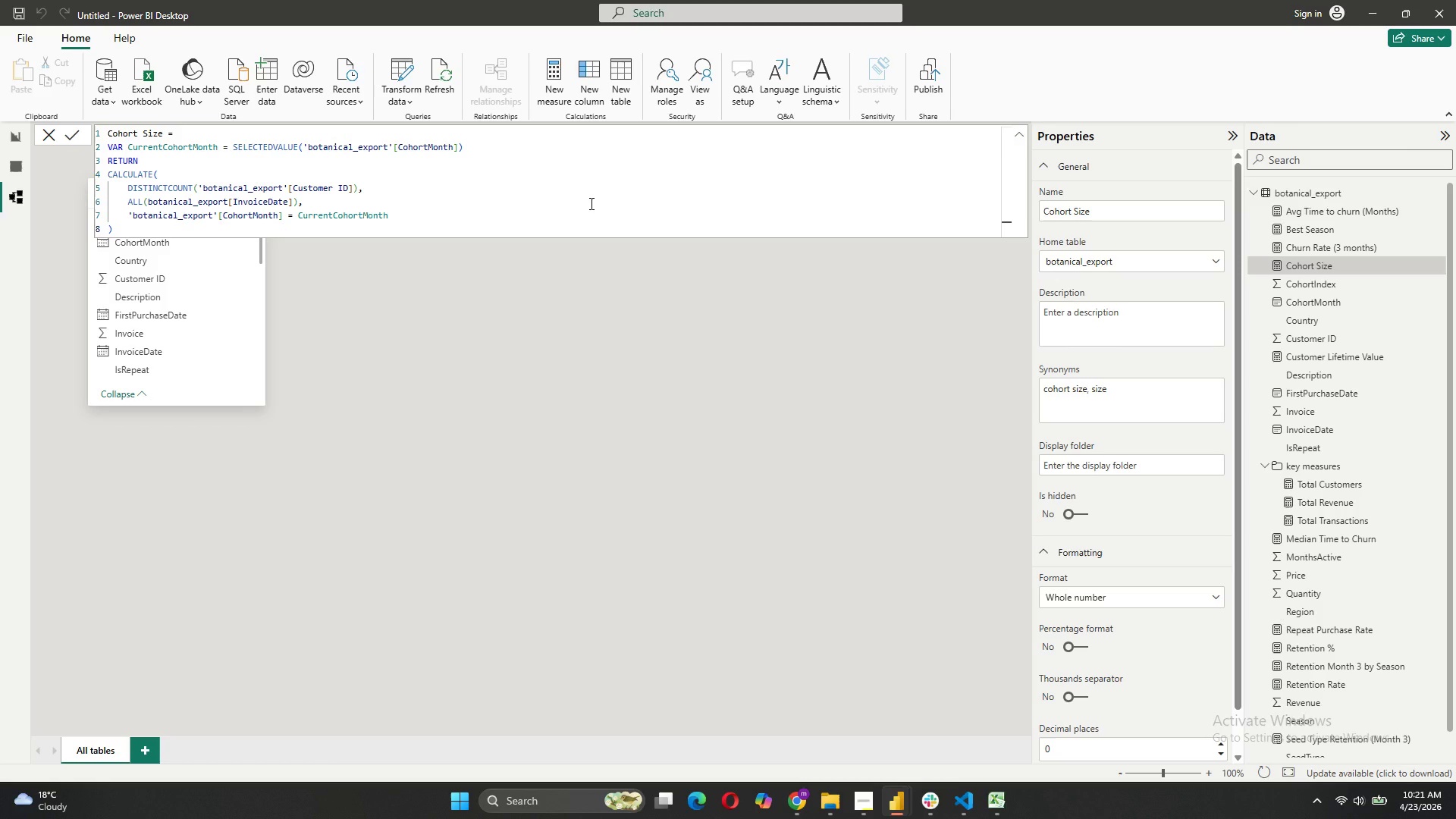 
left_click([1322, 463])
 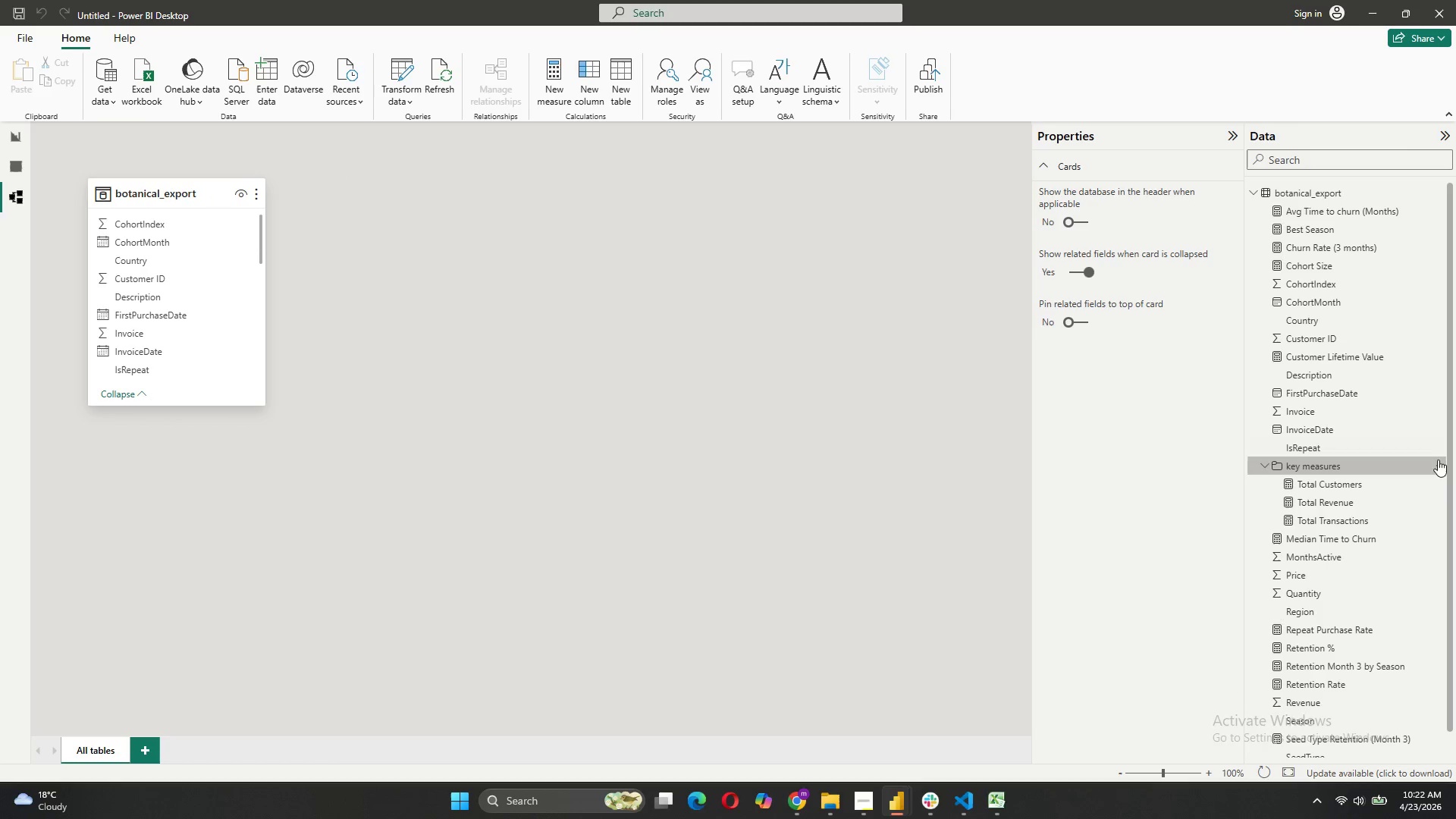 
wait(6.19)
 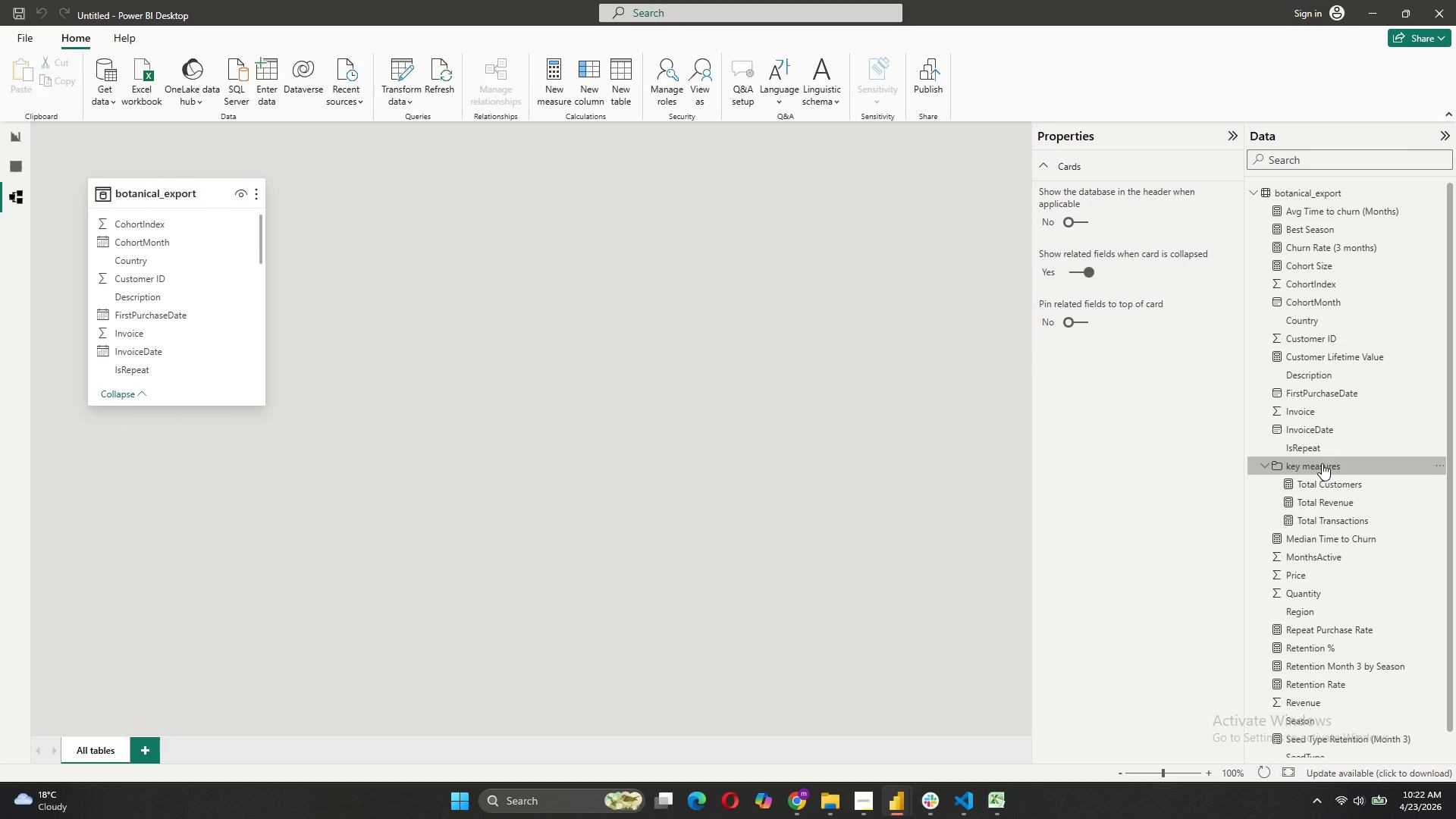 
left_click([1266, 467])
 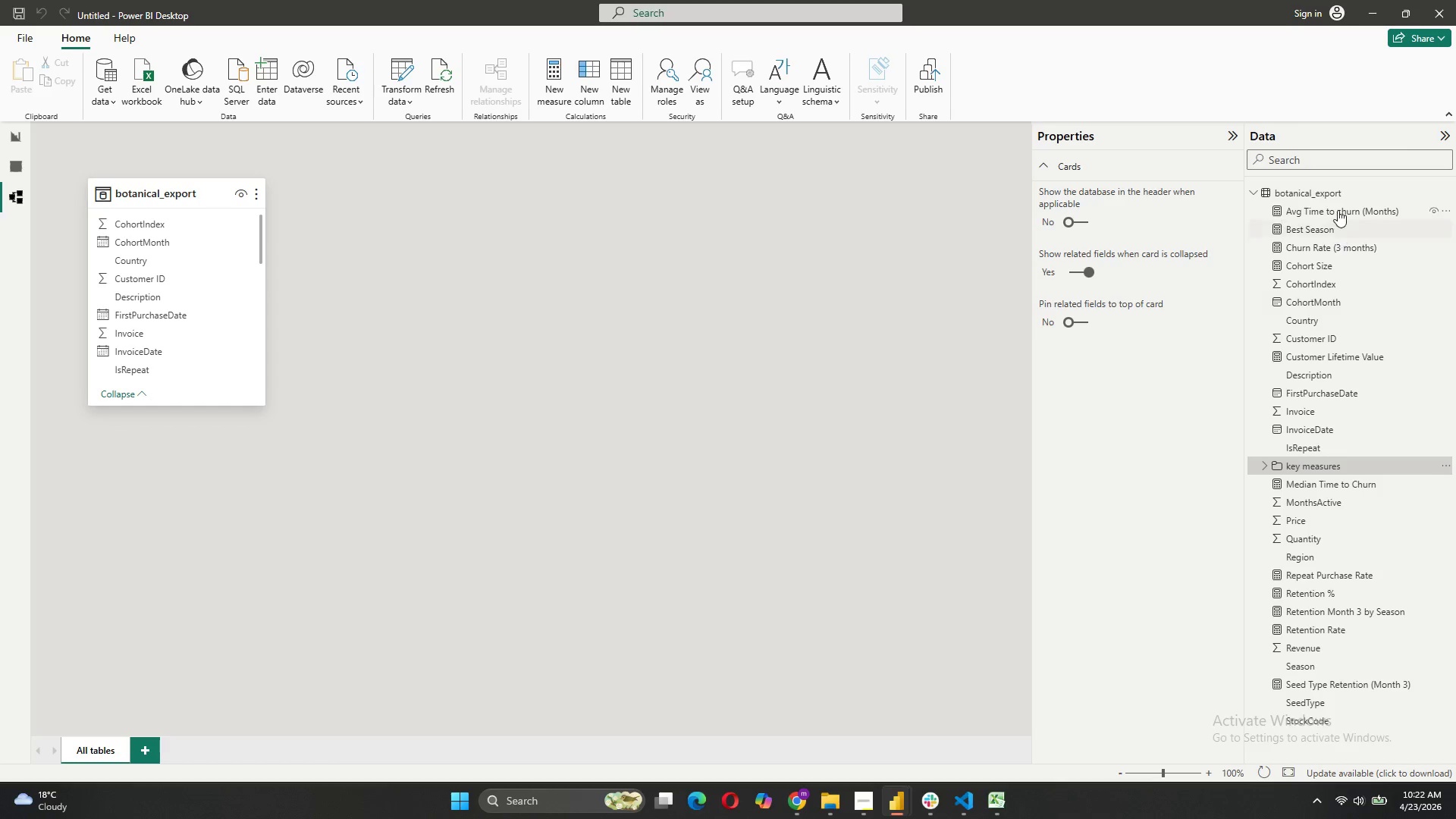 
mouse_move([1322, 311])
 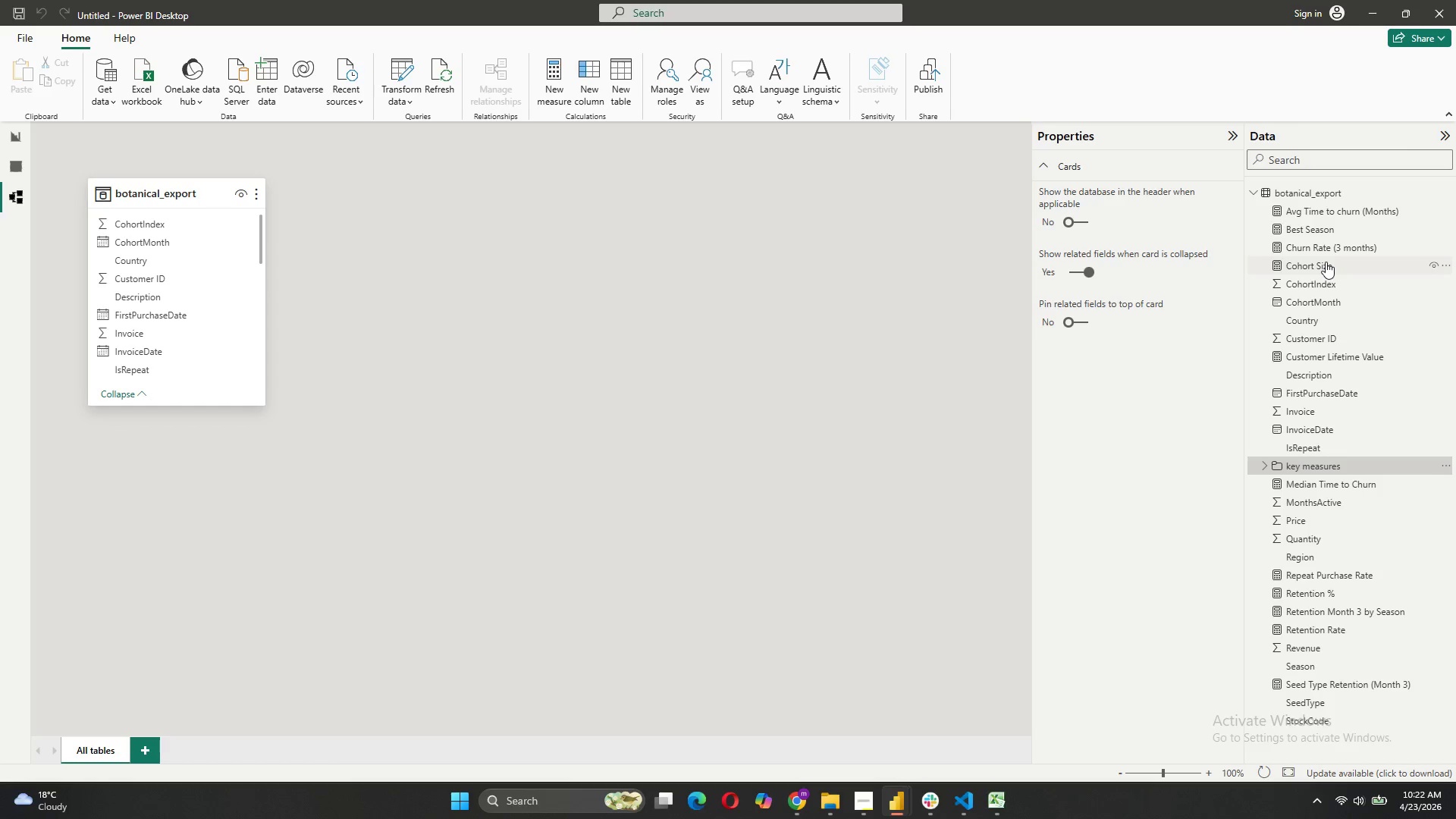 
left_click([1326, 262])
 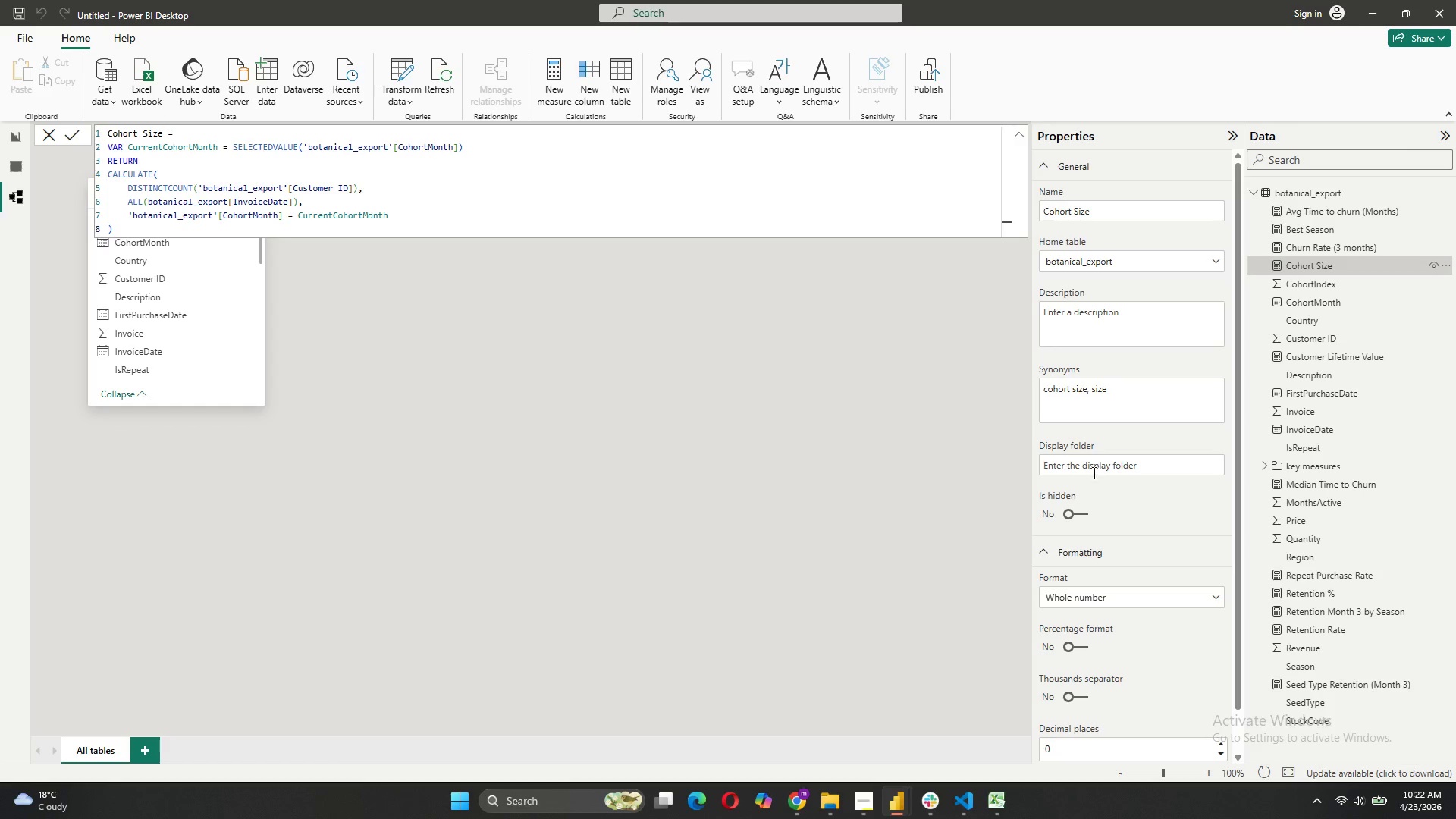 
left_click([1093, 472])
 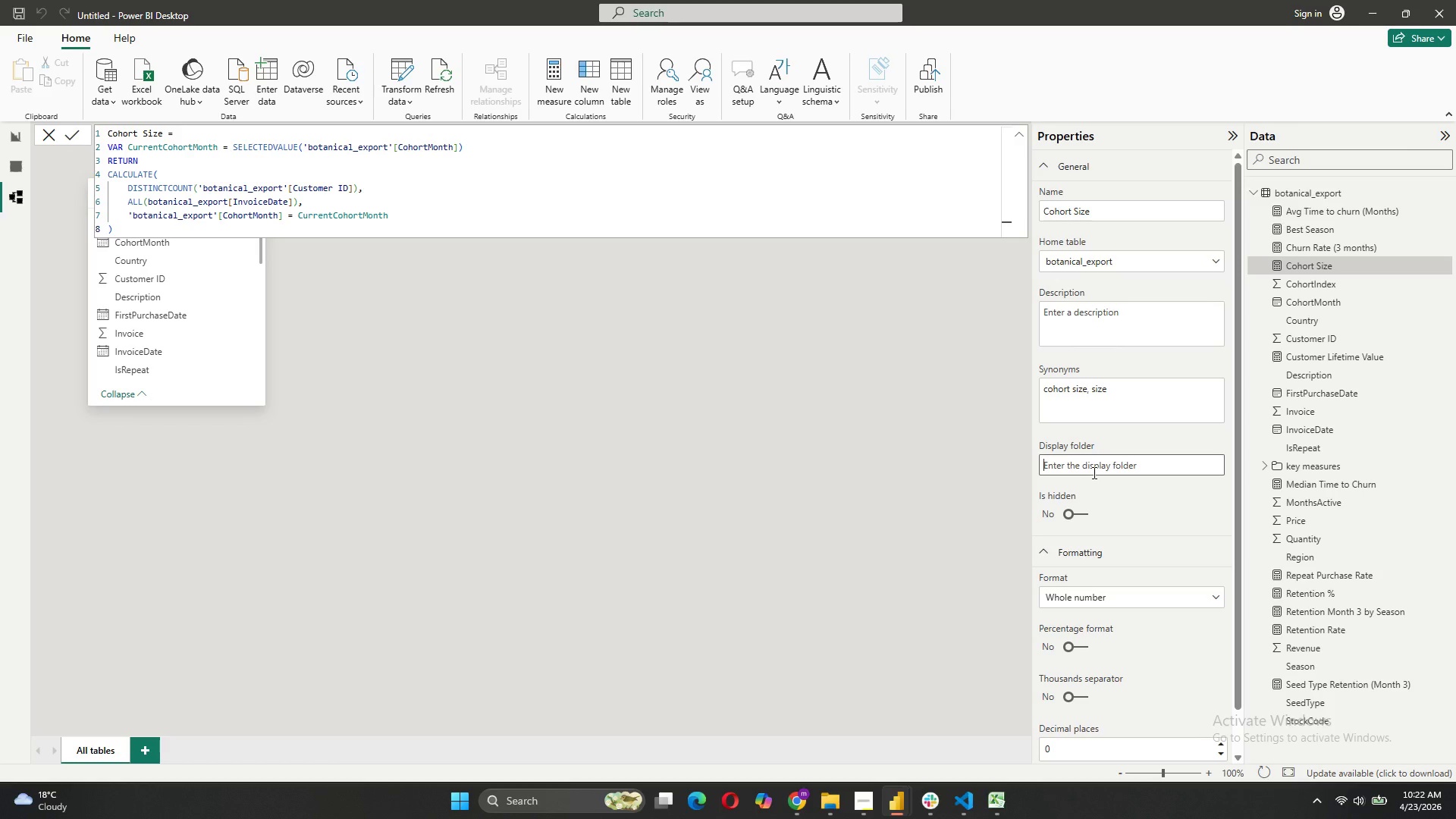 
wait(10.5)
 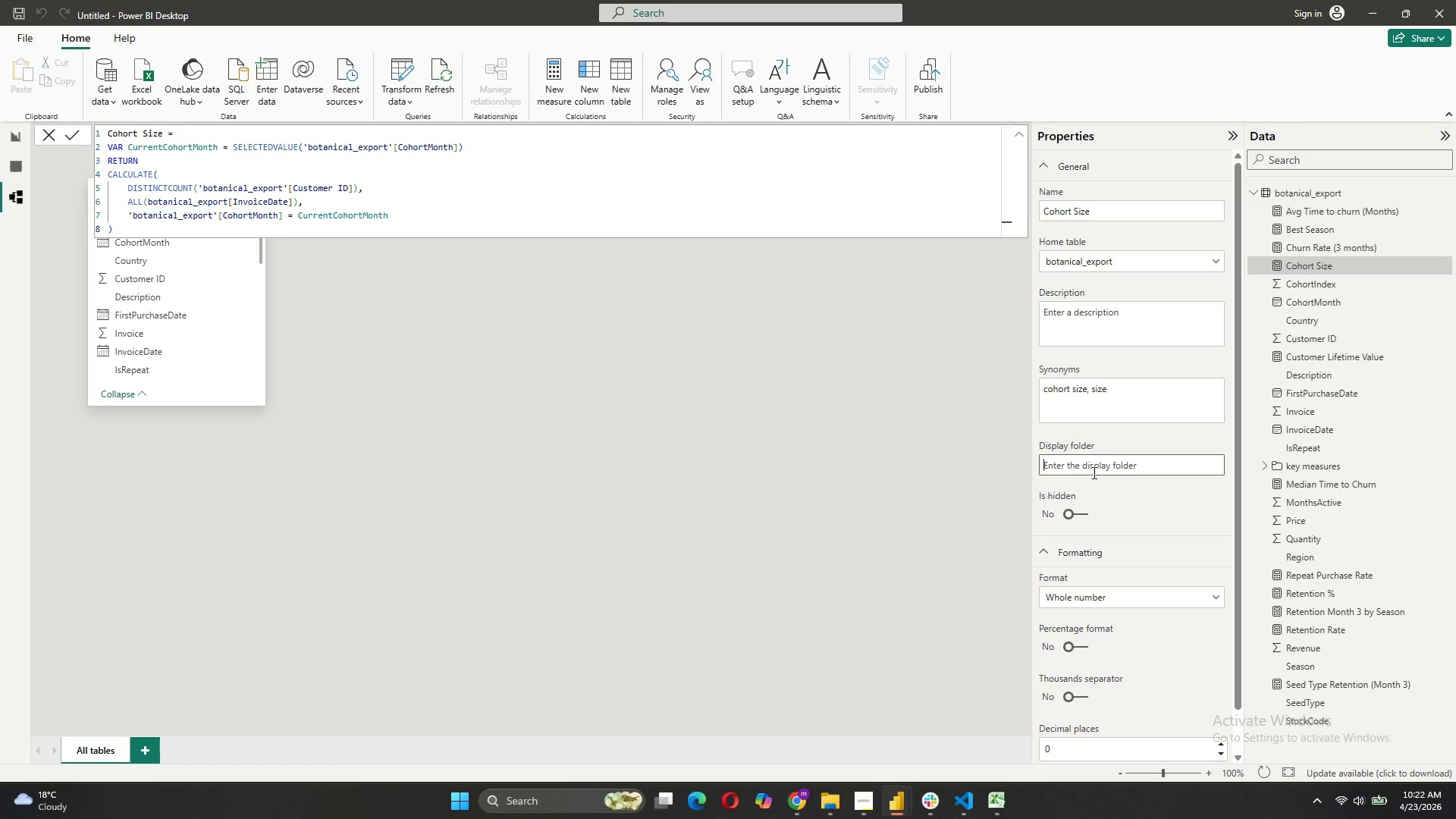 
left_click([1311, 177])
 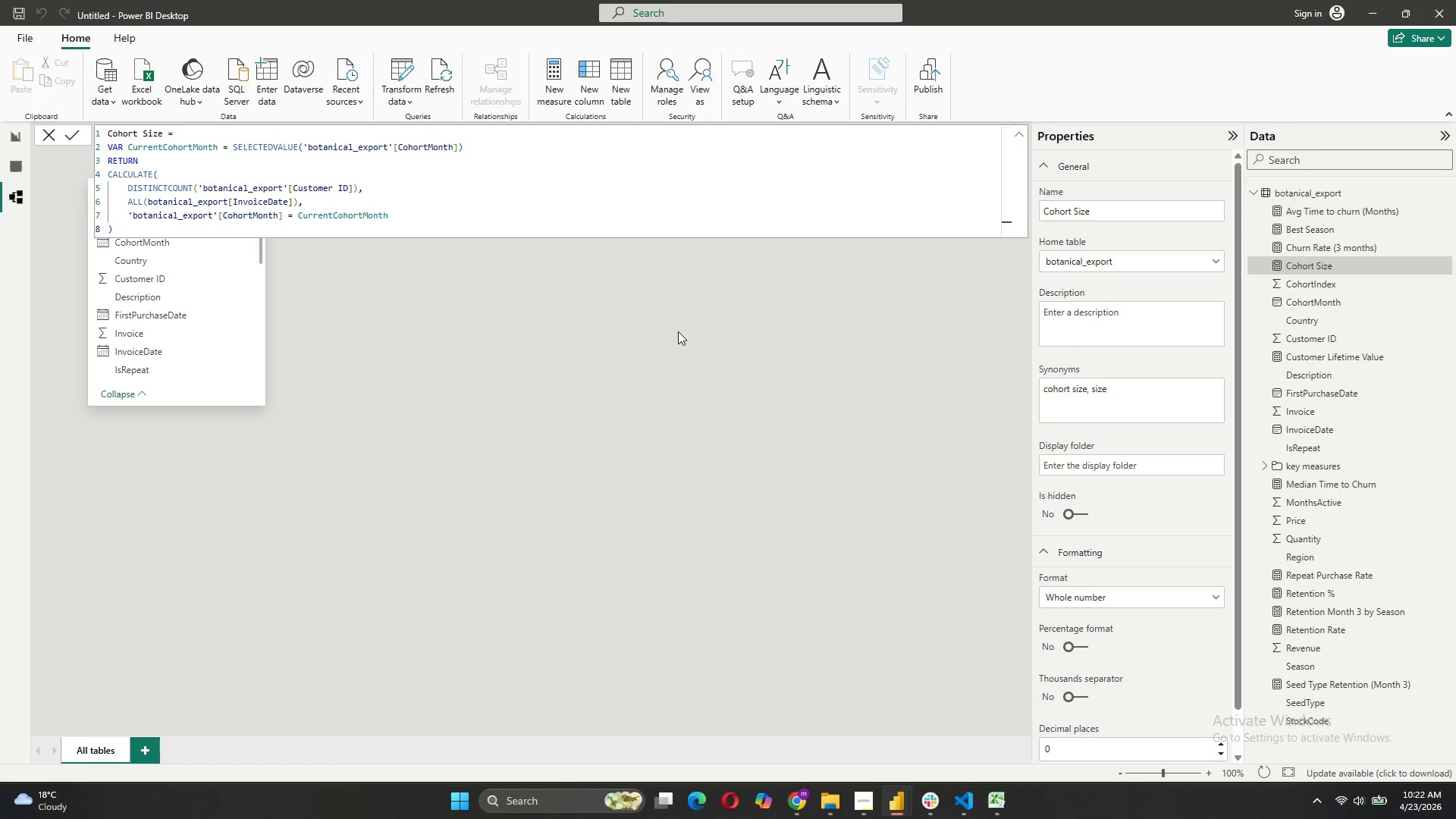 
left_click([670, 344])
 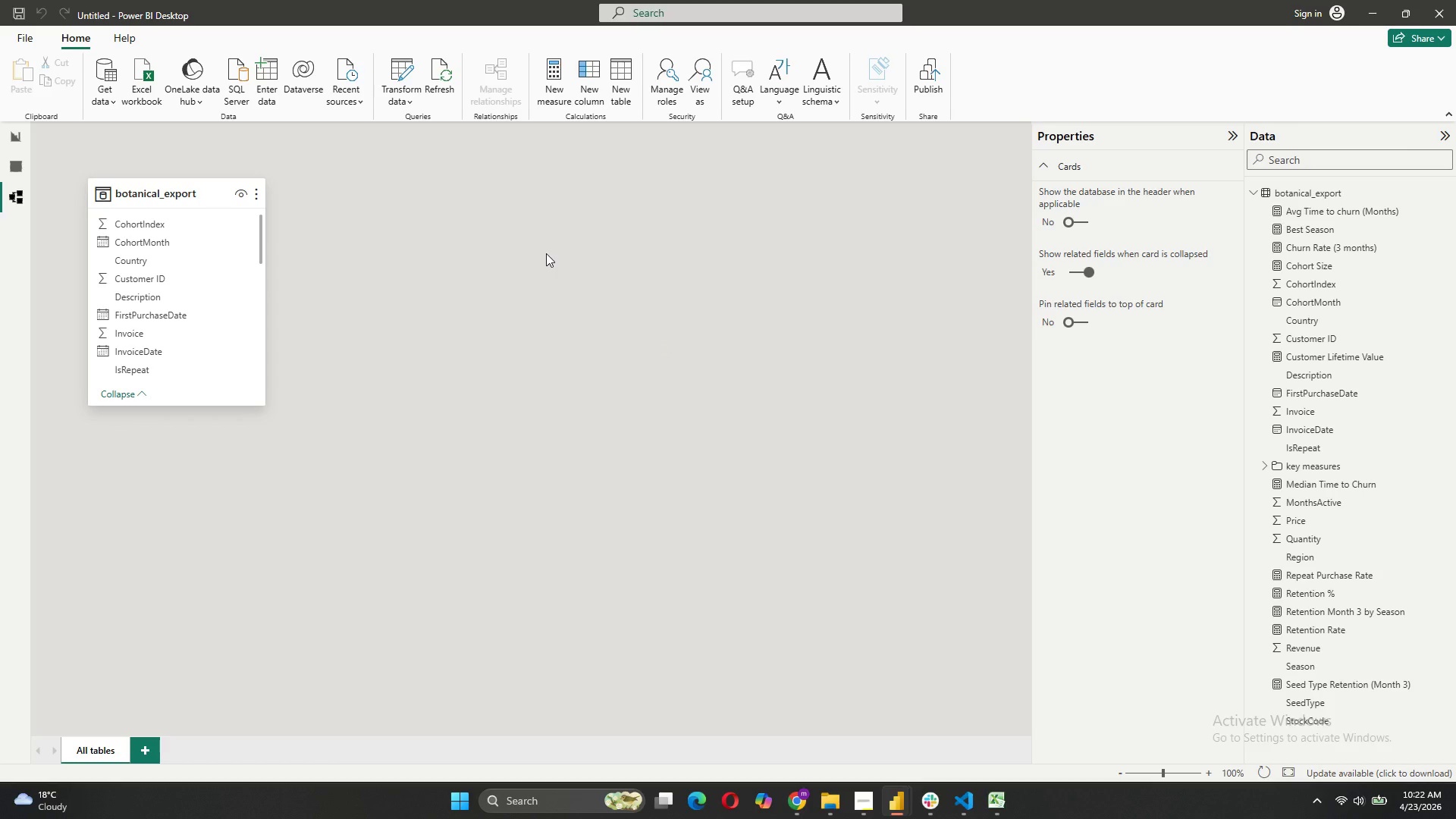 
wait(6.91)
 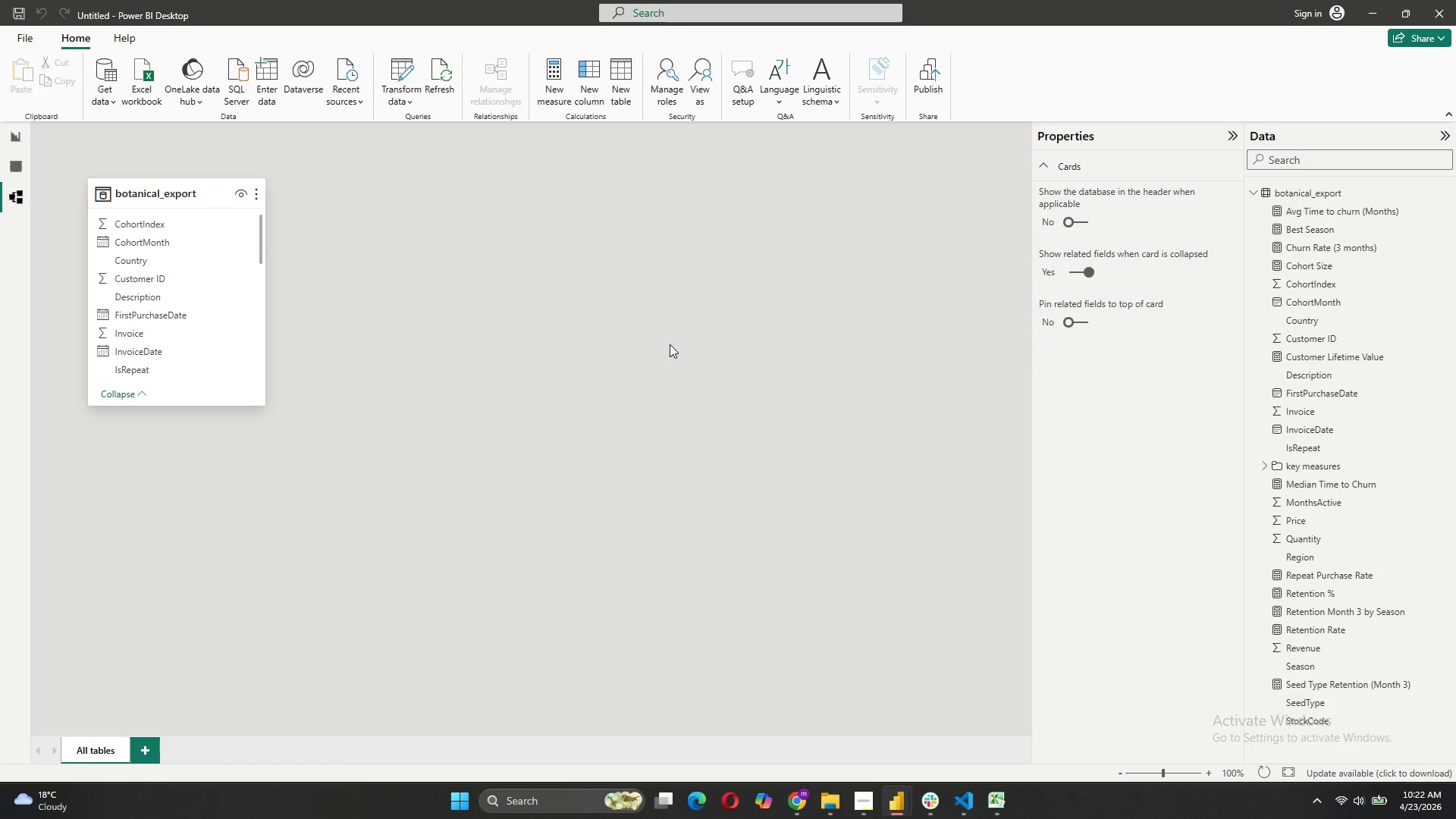 
left_click([14, 137])
 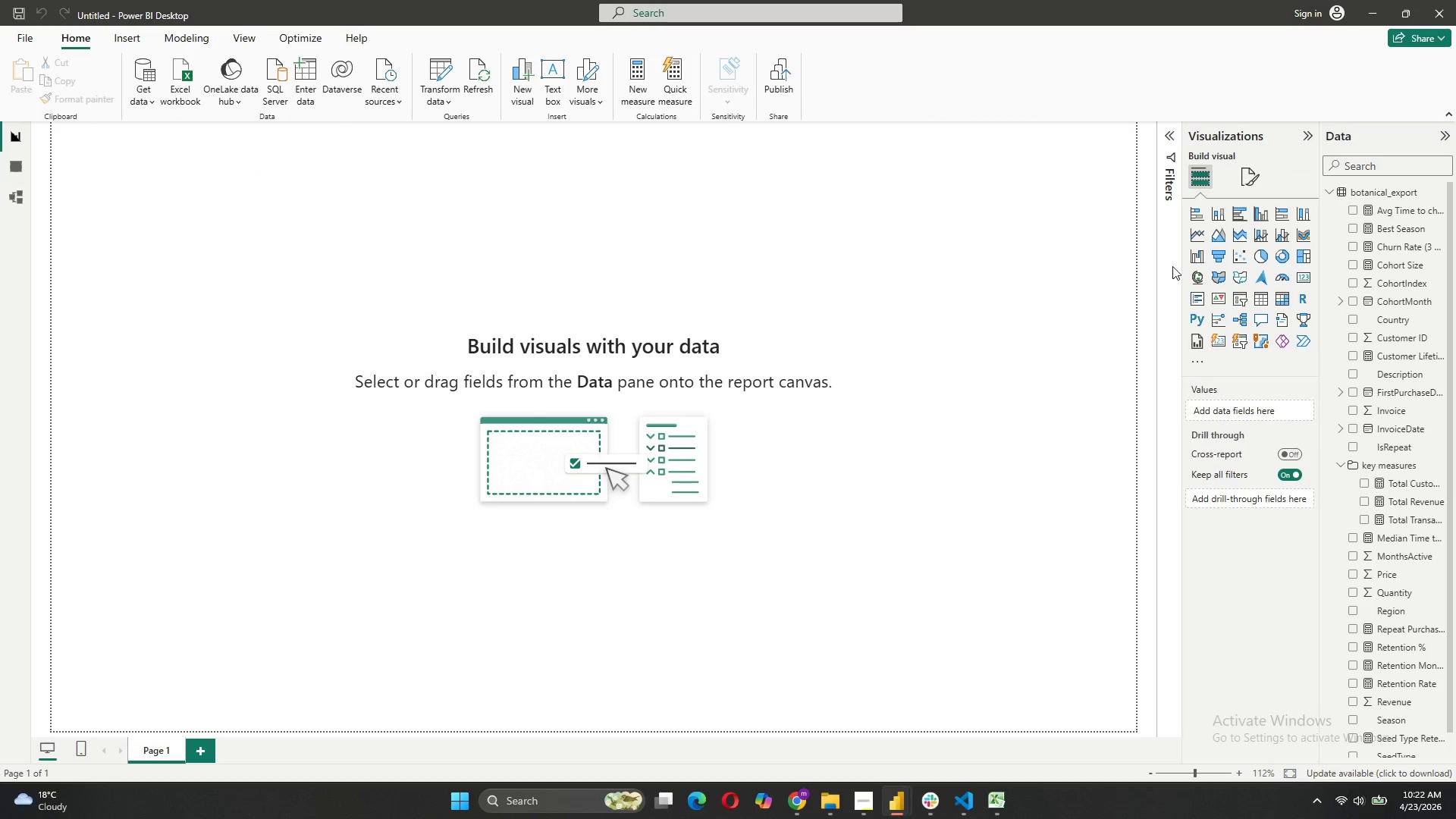 
left_click([1245, 172])
 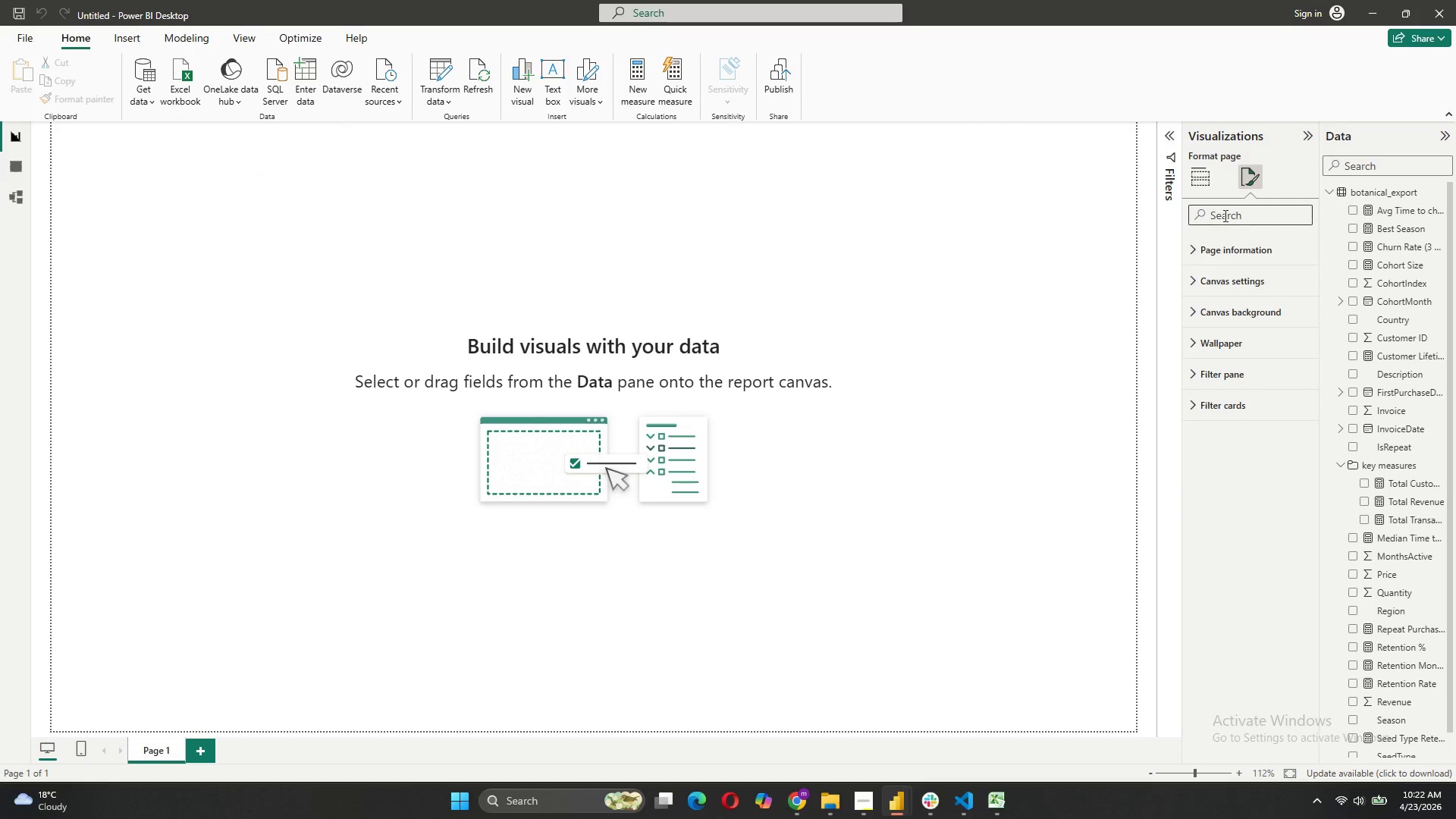 
left_click([1223, 212])
 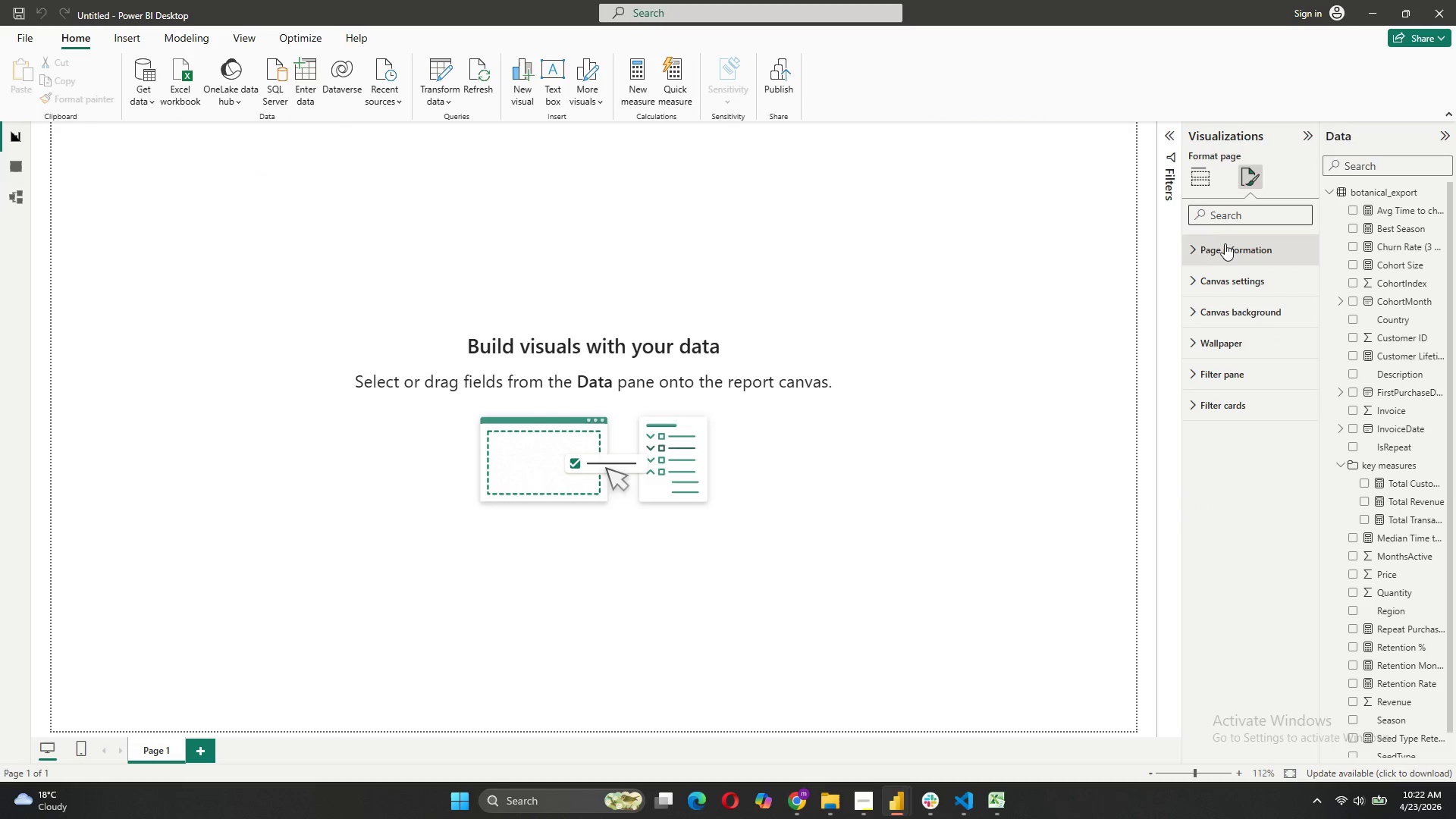 
left_click([1225, 243])
 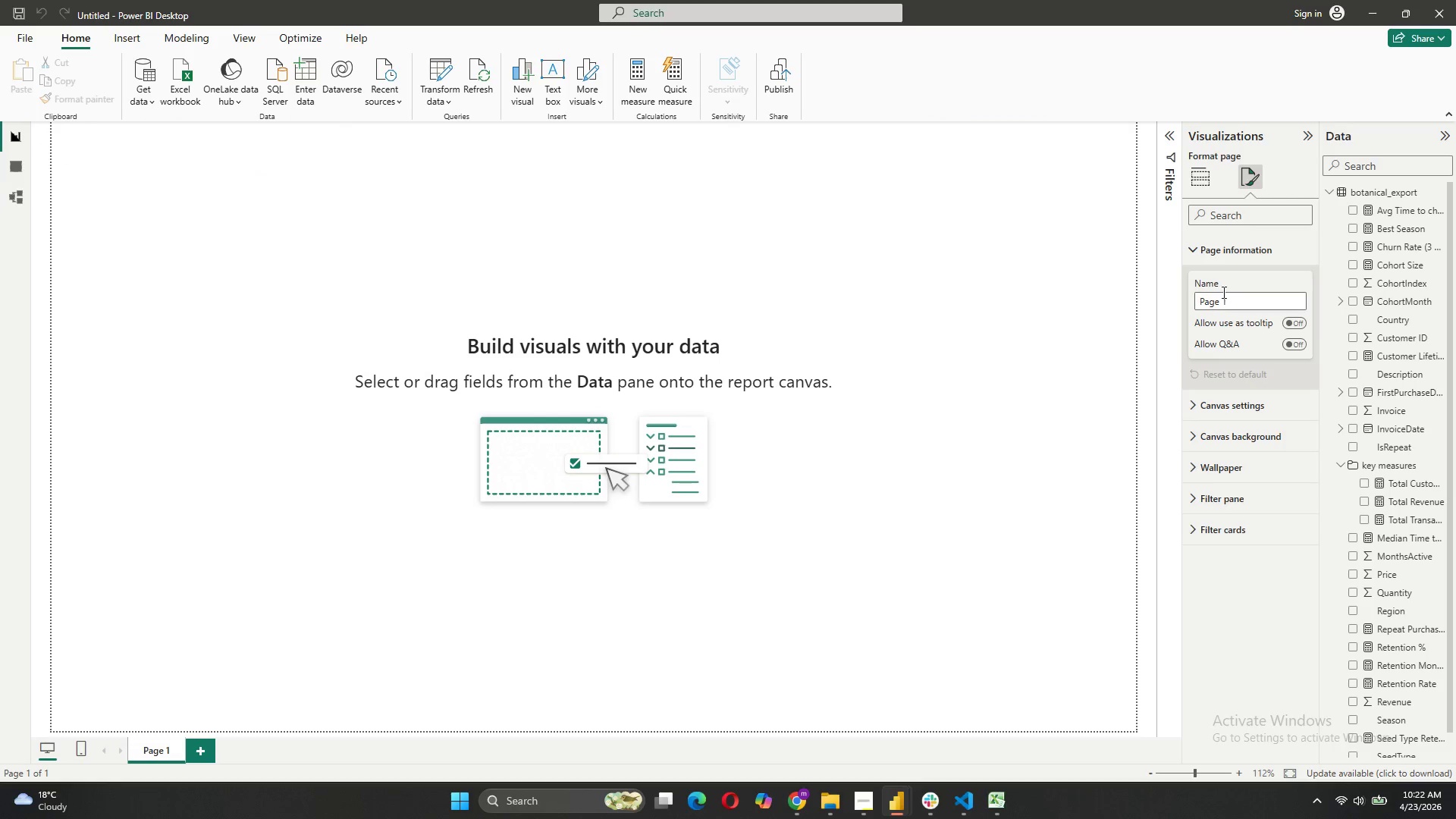 
left_click([1222, 292])
 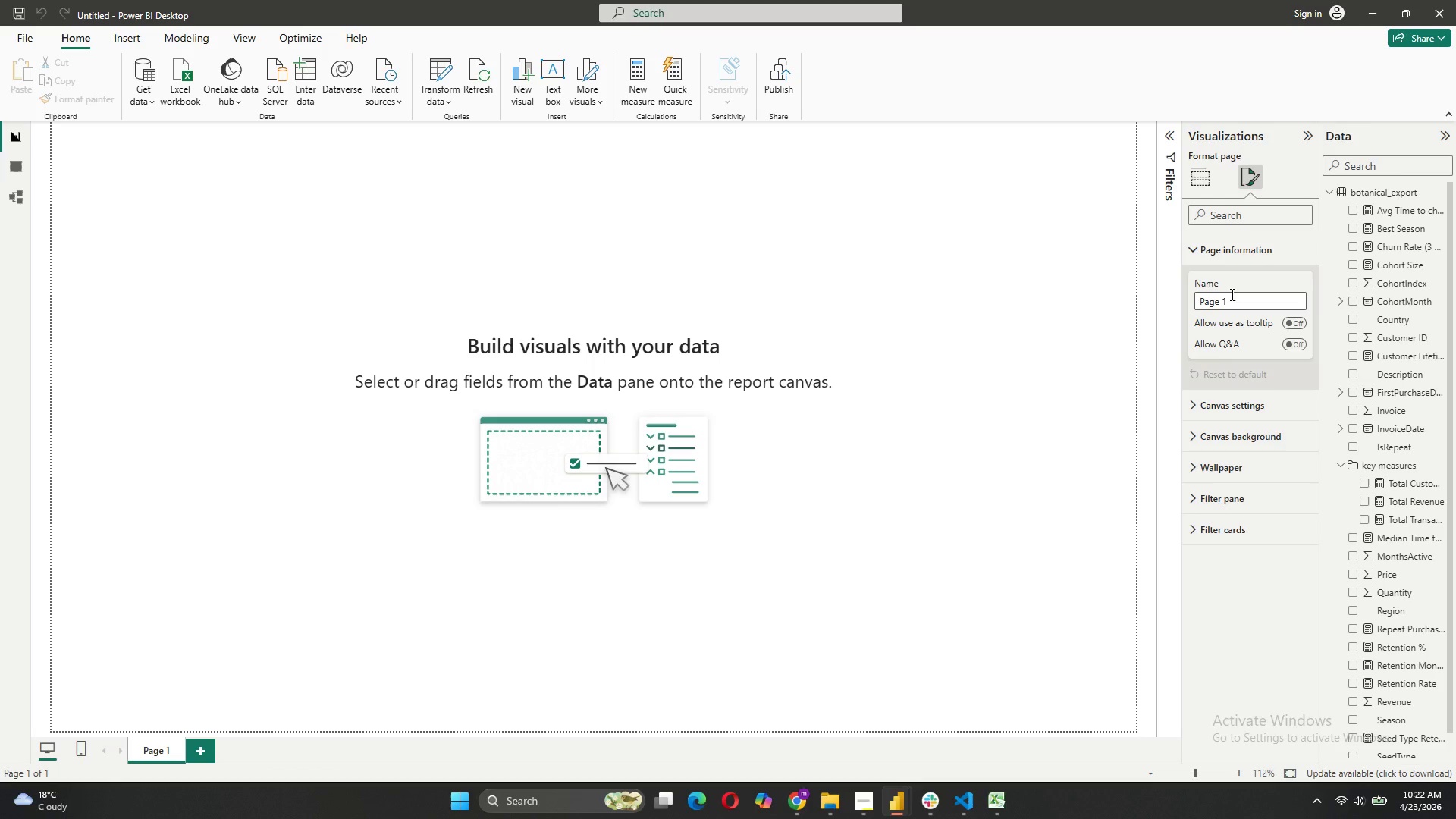 
left_click_drag(start_coordinate=[1231, 294], to_coordinate=[1193, 288])
 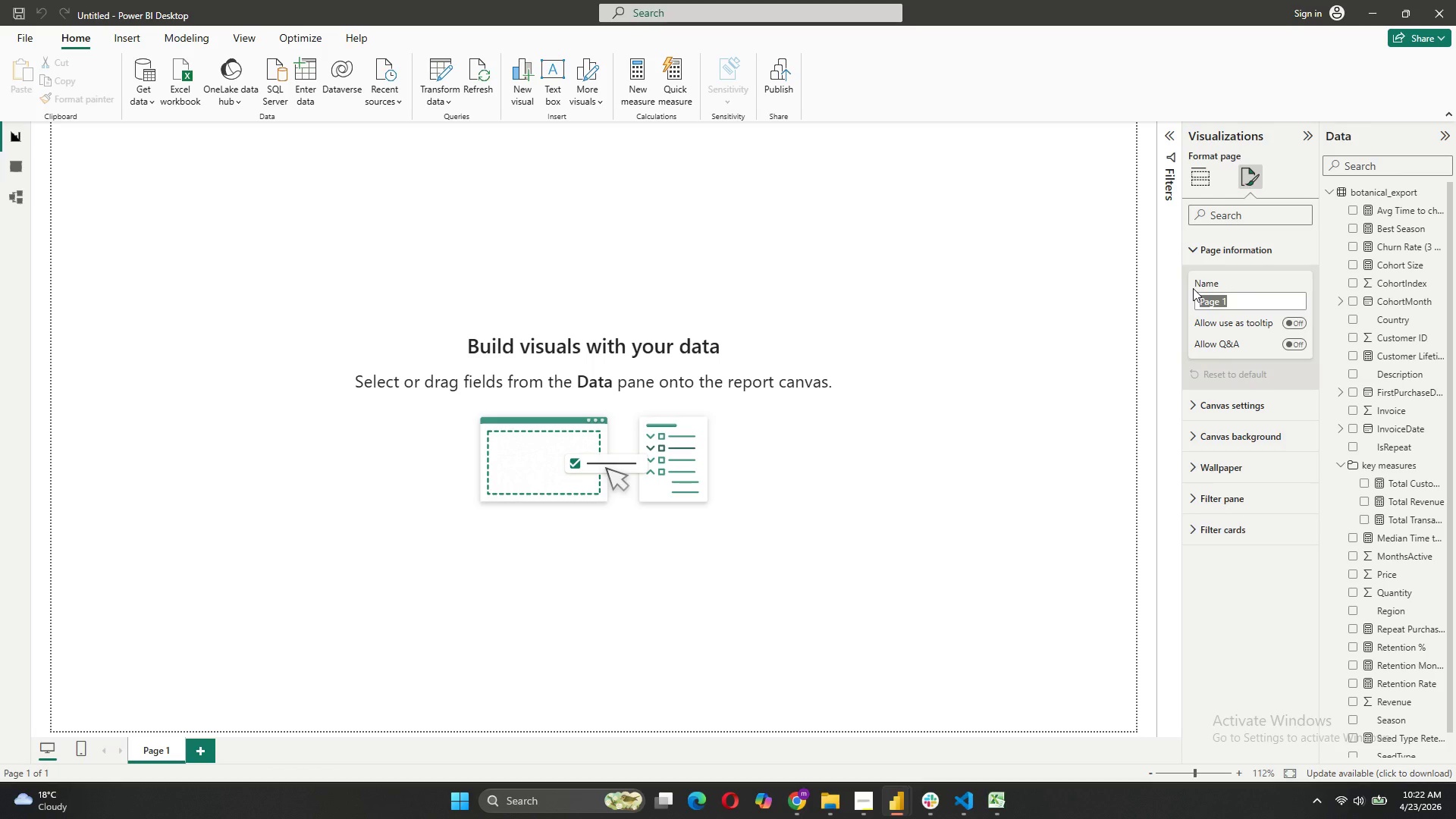 
type(Main Retention DASHB)
key(Backspace)
key(Backspace)
key(Backspace)
key(Backspace)
type(ashboard)
 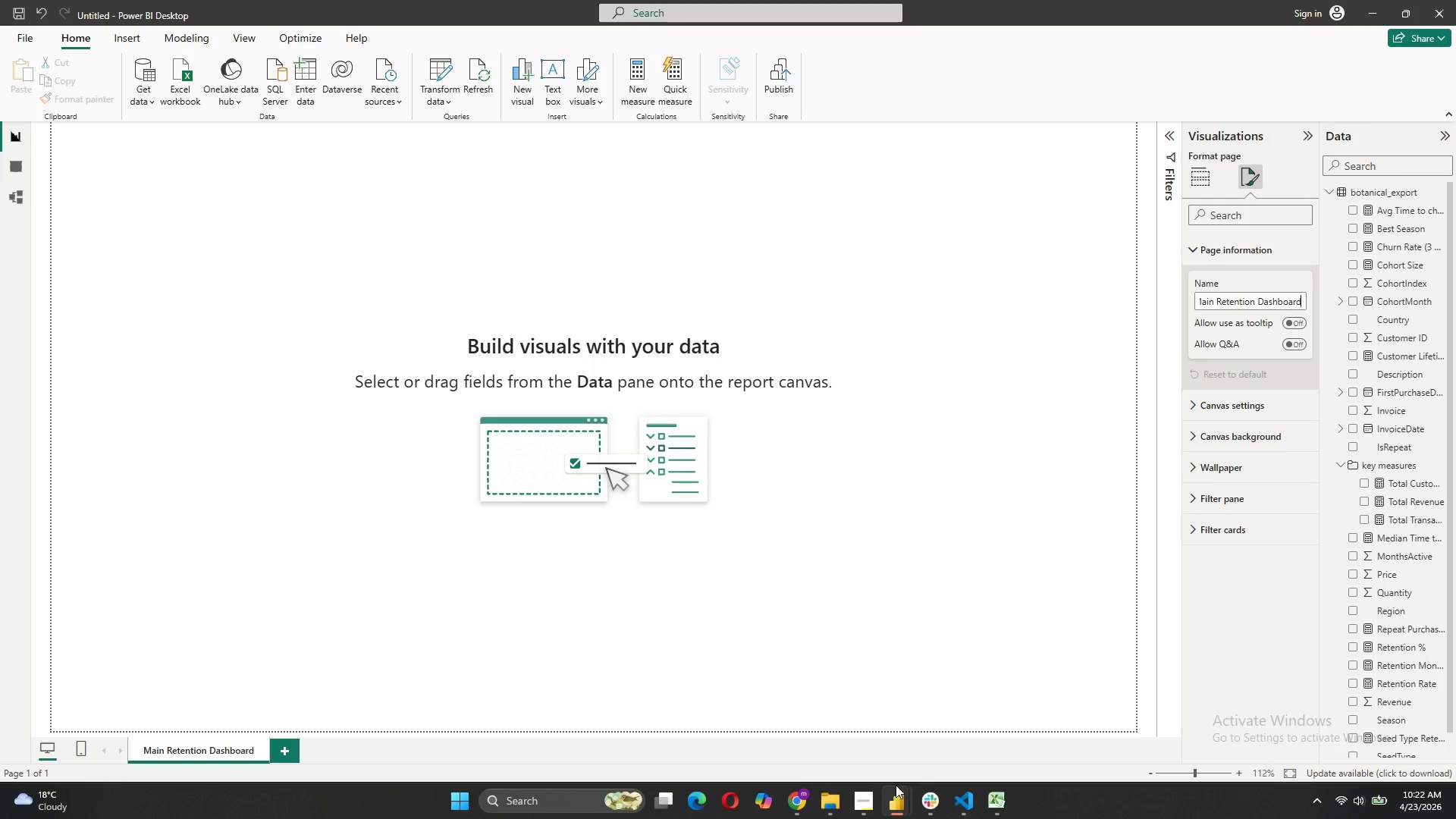 
left_click([862, 734])